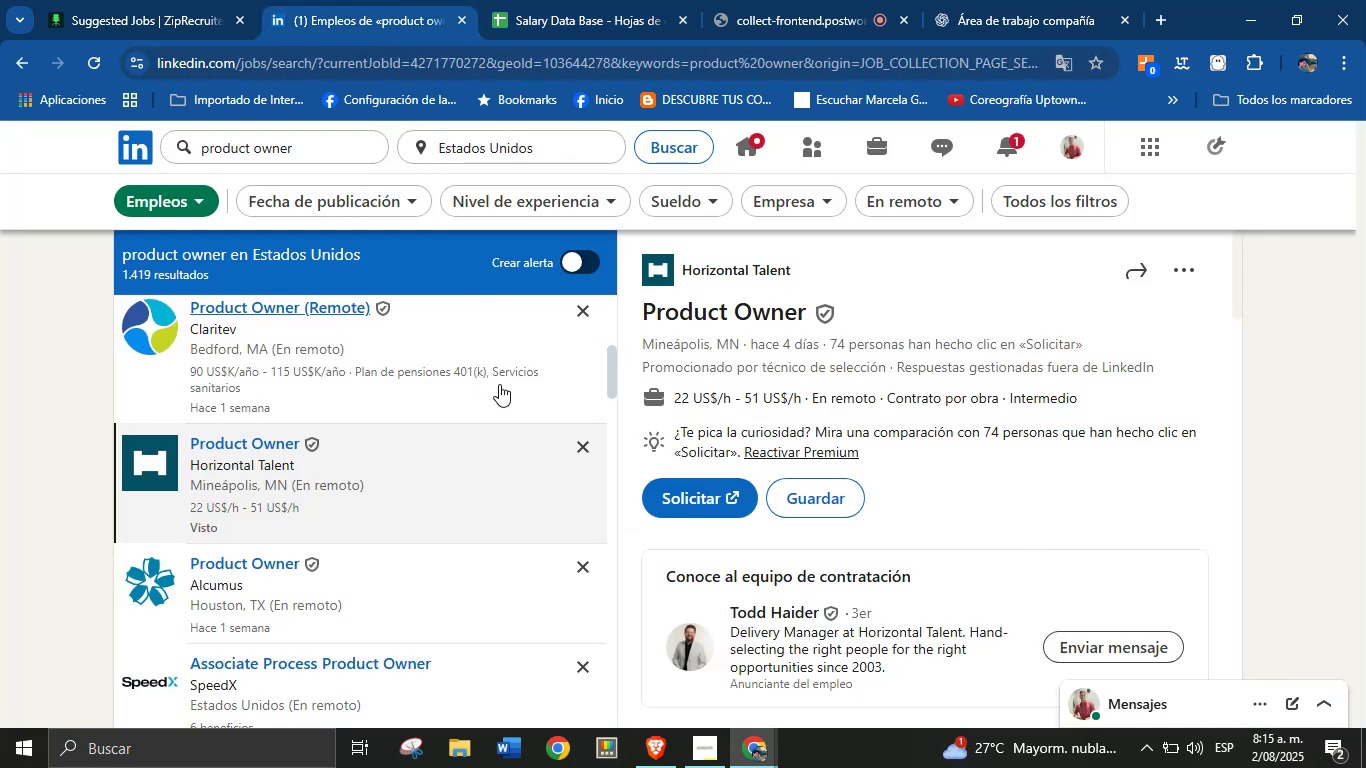 
scroll: coordinate [353, 563], scroll_direction: down, amount: 6.0
 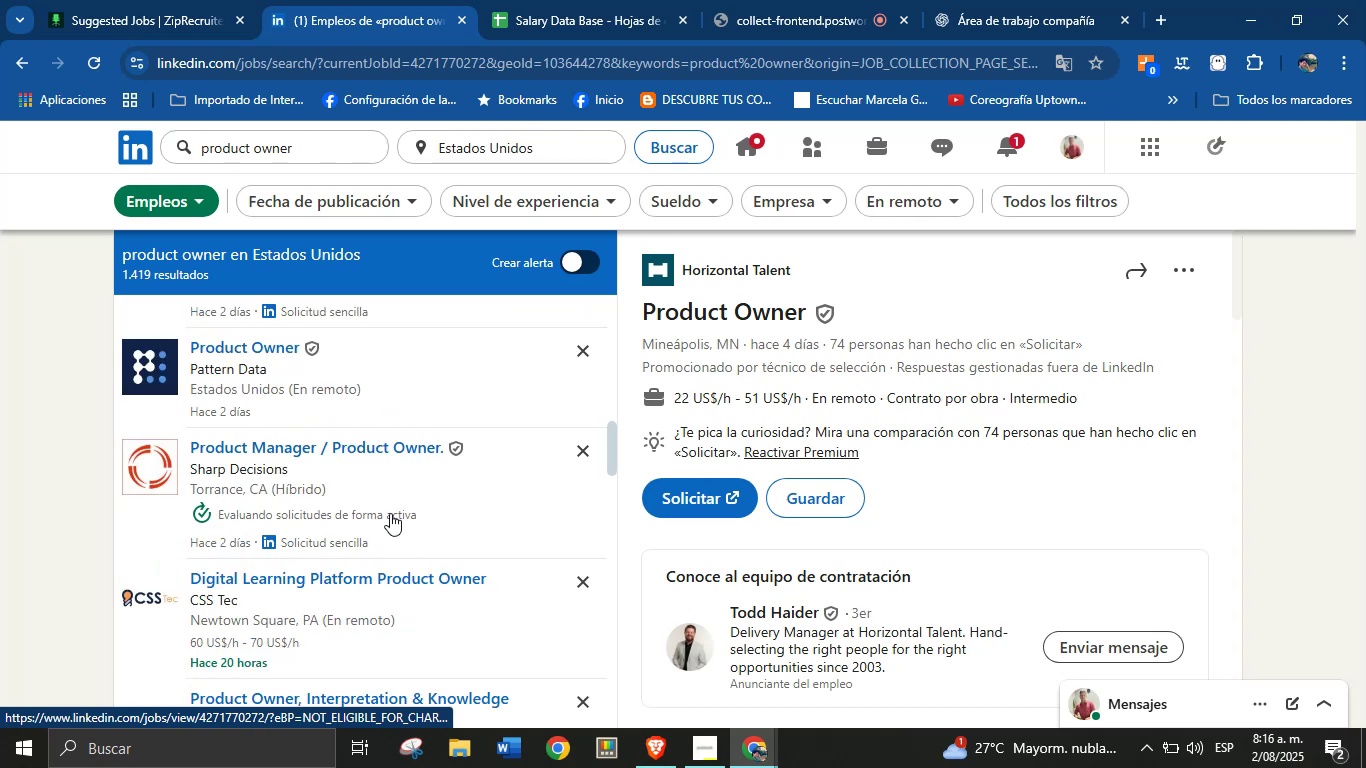 
scroll: coordinate [385, 511], scroll_direction: down, amount: 2.0
 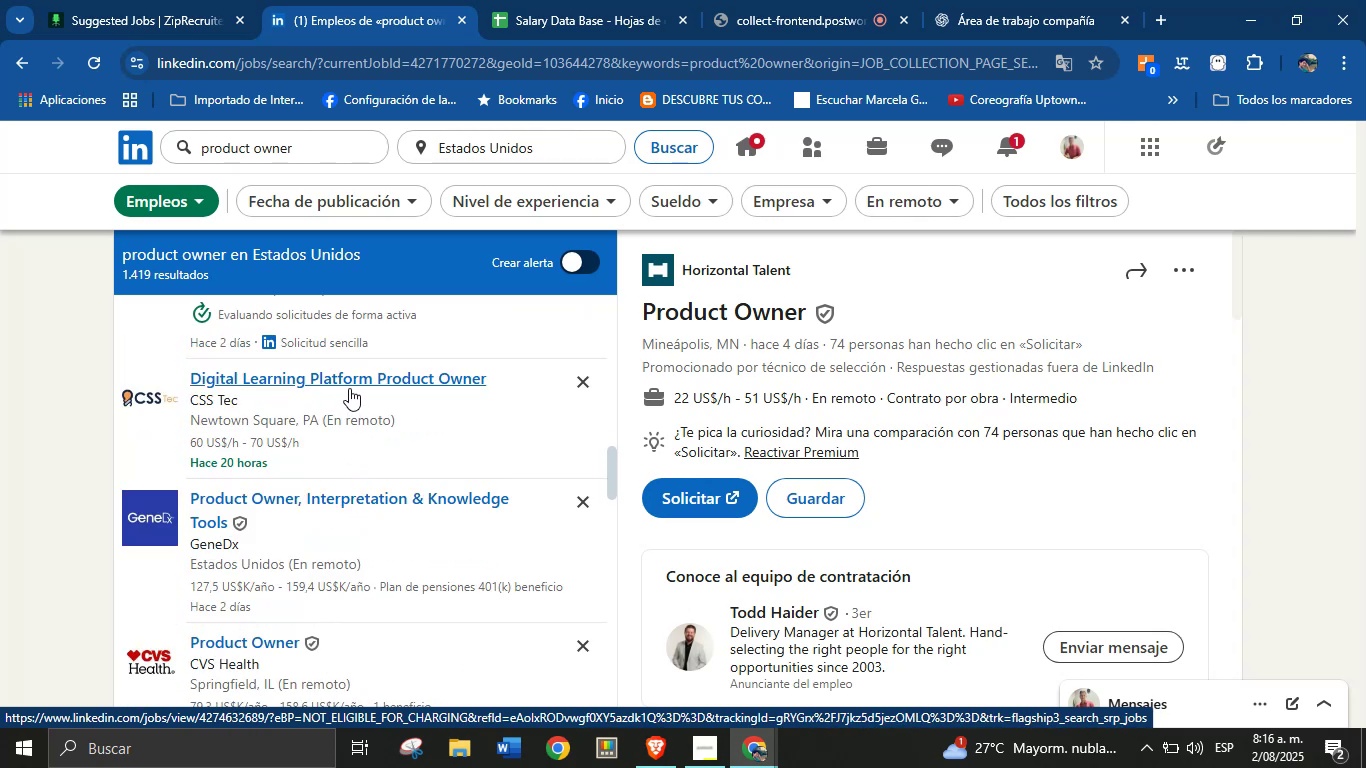 
scroll: coordinate [383, 483], scroll_direction: up, amount: 1.0
 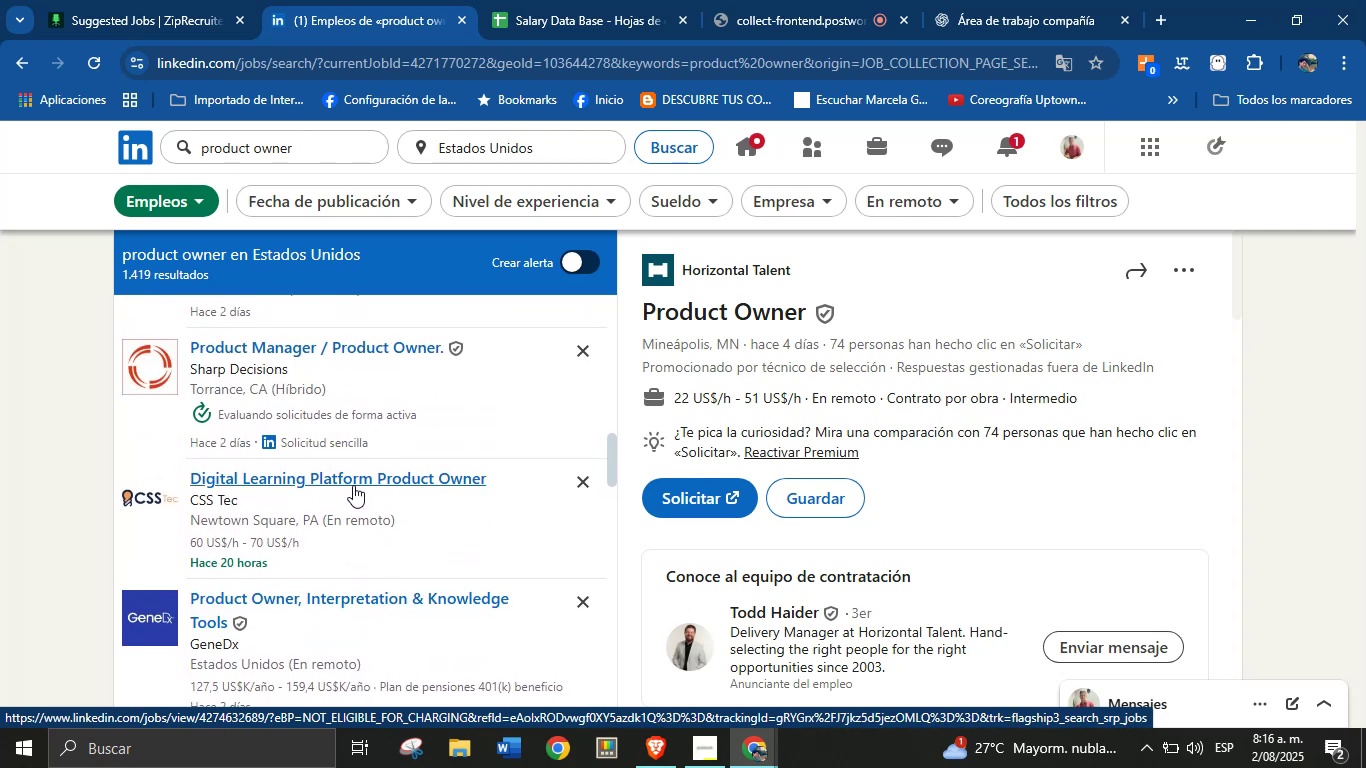 
left_click([353, 485])
 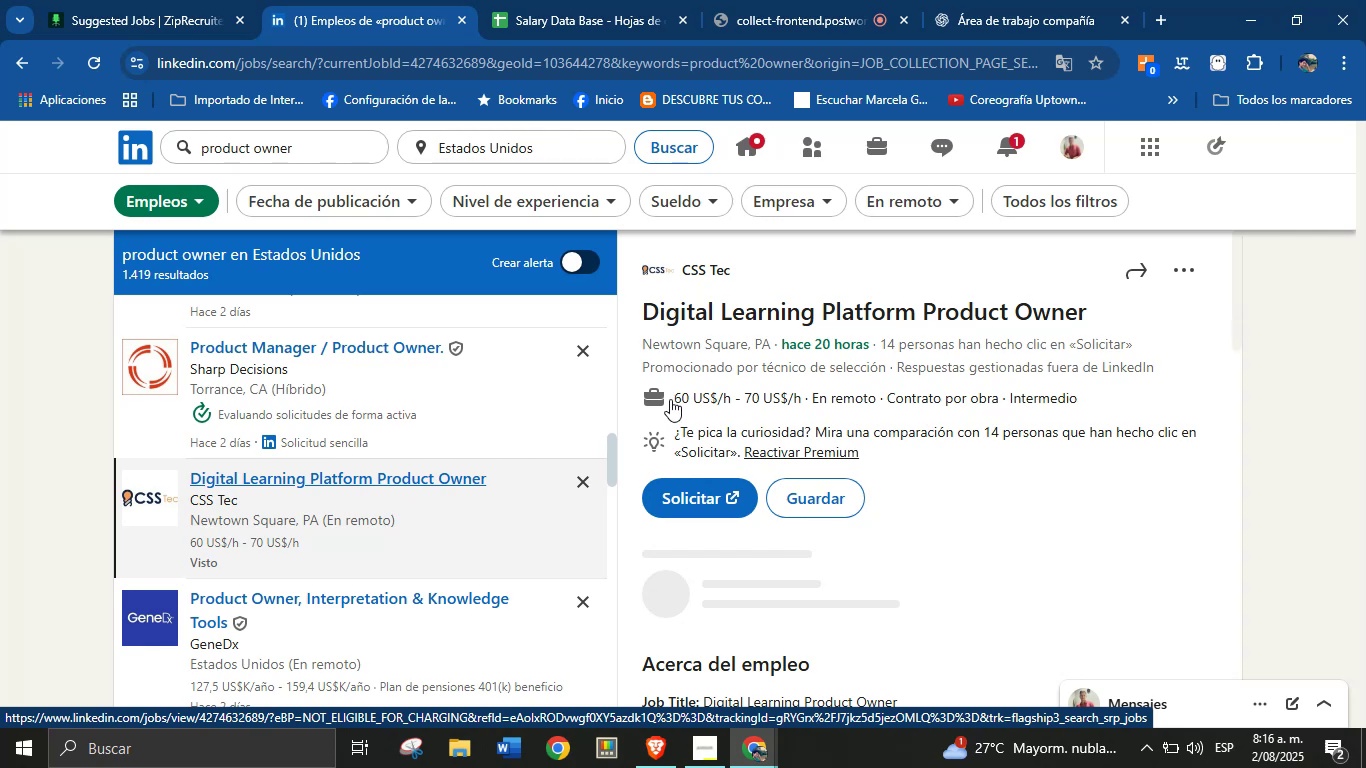 
wait(5.65)
 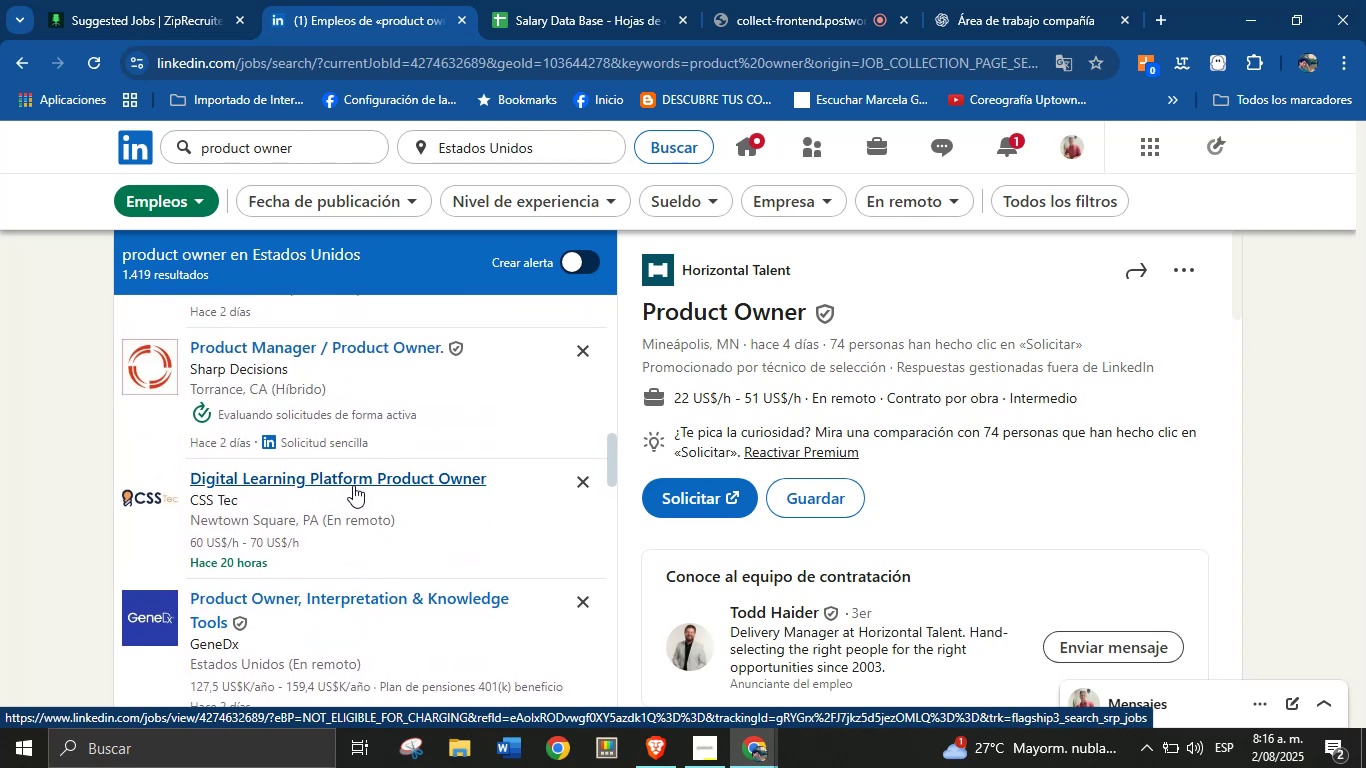 
left_click_drag(start_coordinate=[737, 273], to_coordinate=[681, 270])
 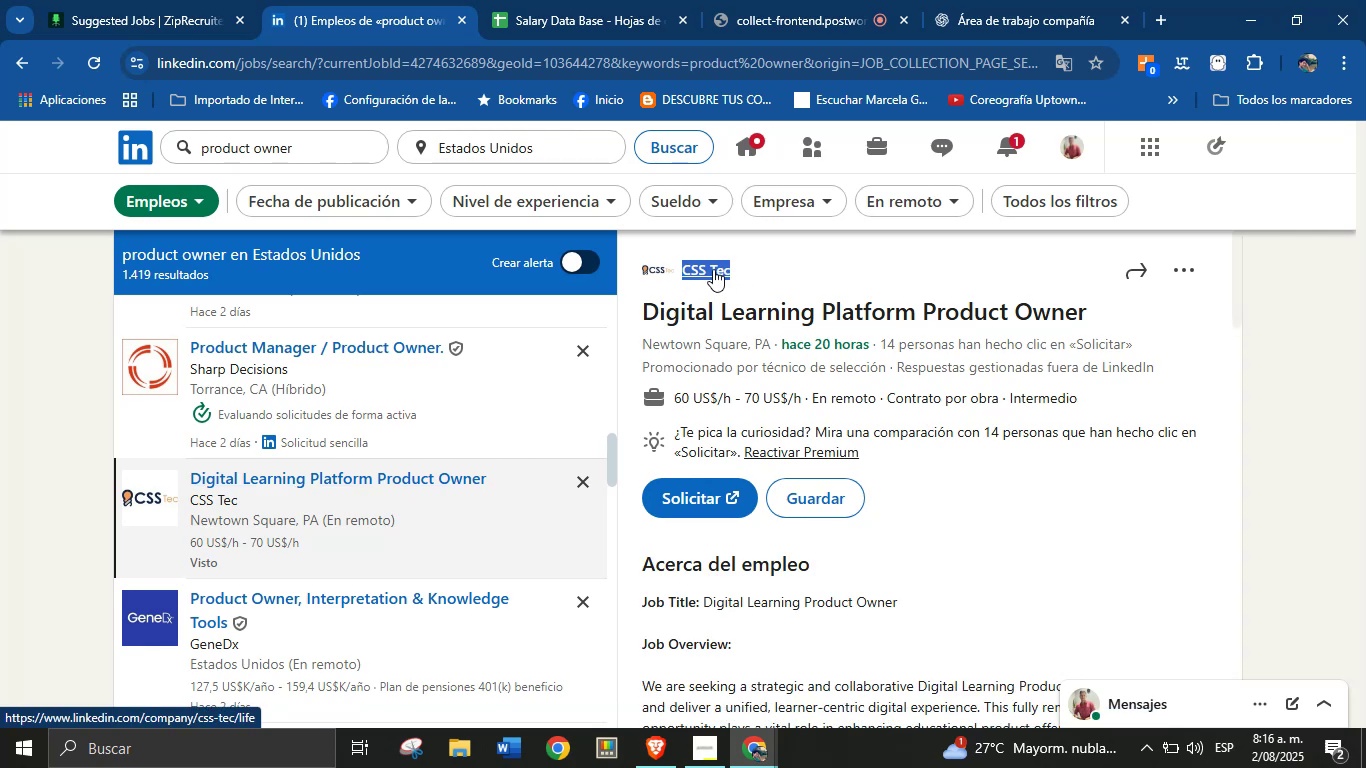 
key(Control+C)
 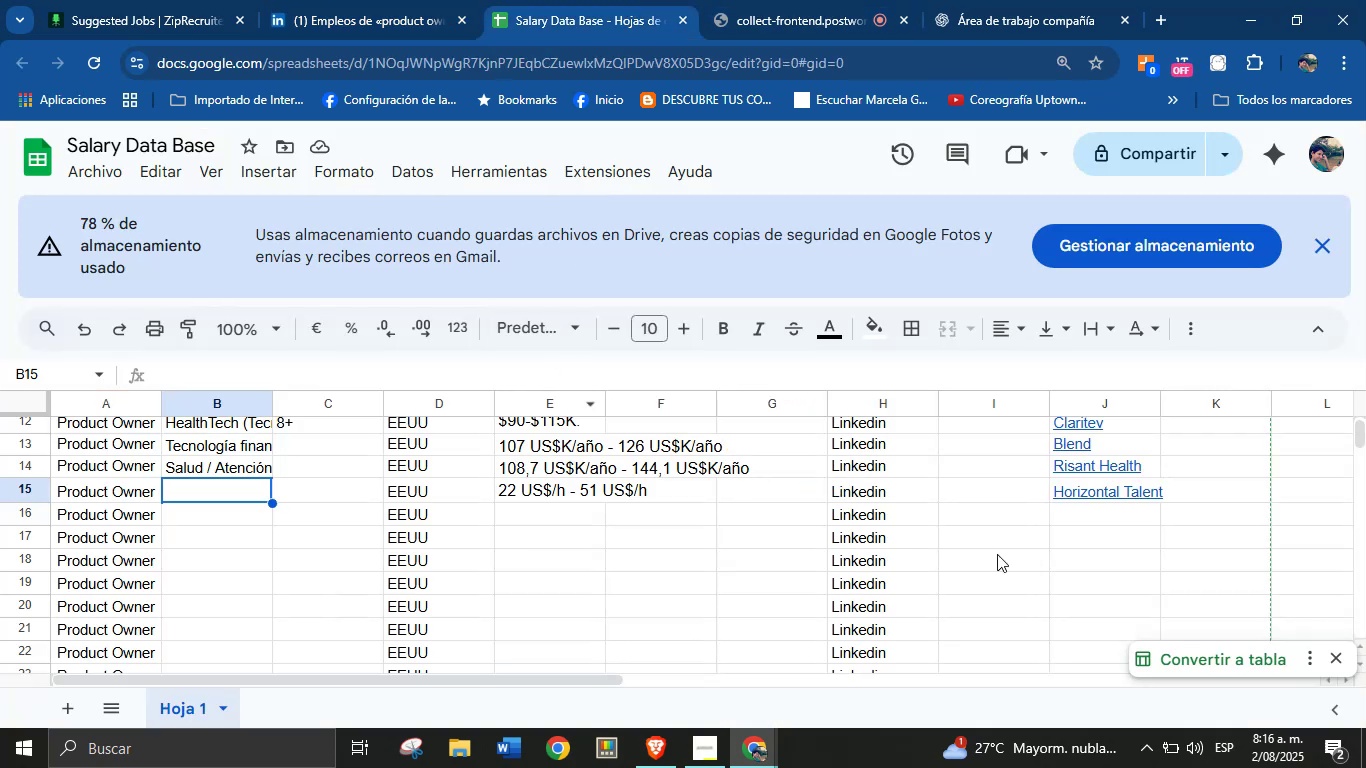 
left_click([1118, 515])
 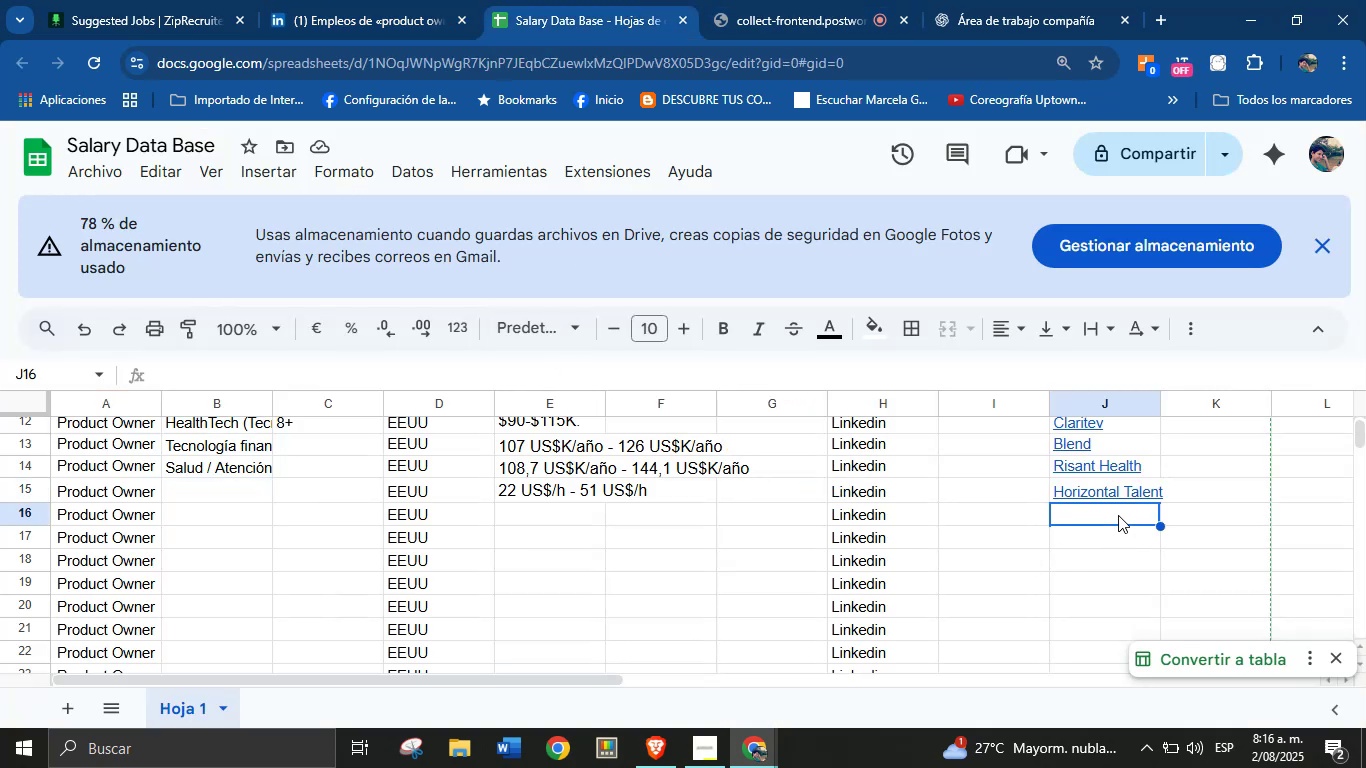 
key(Control+V)
 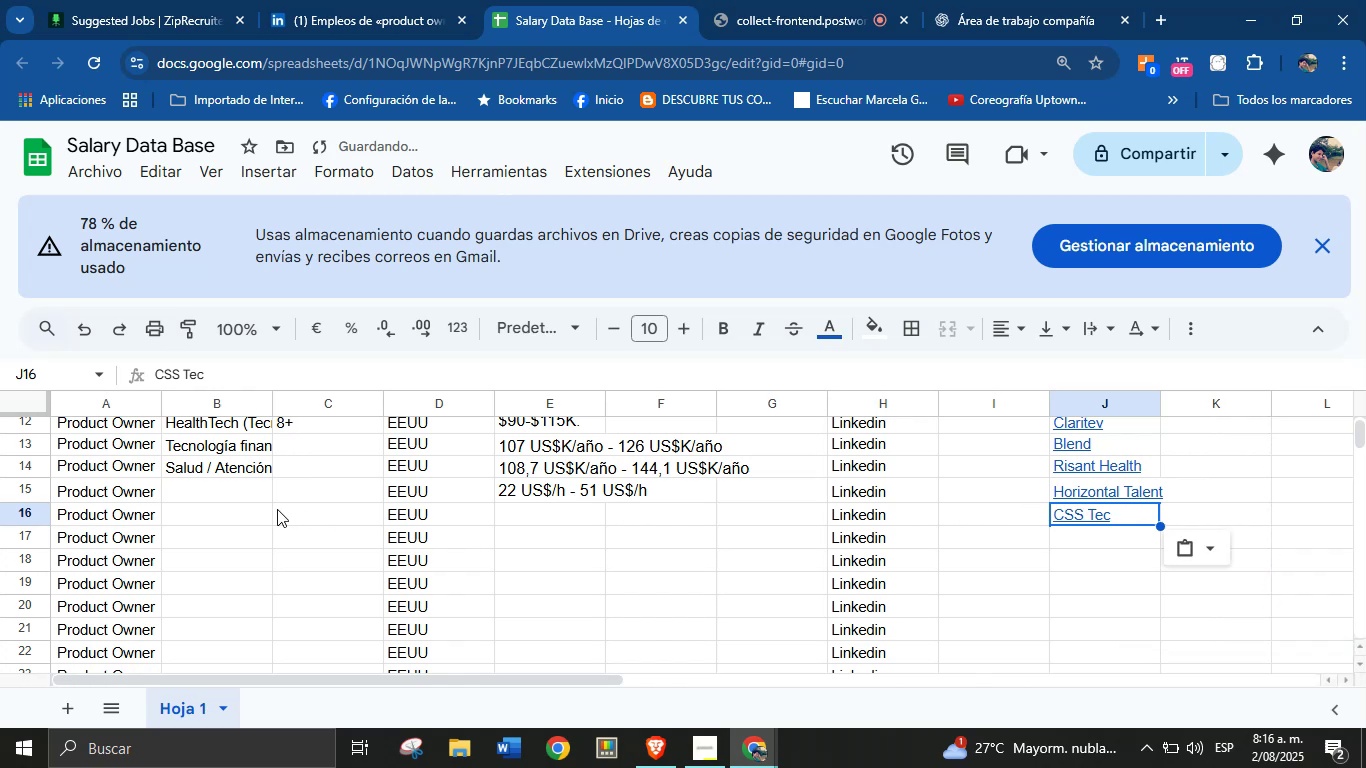 
left_click([248, 497])
 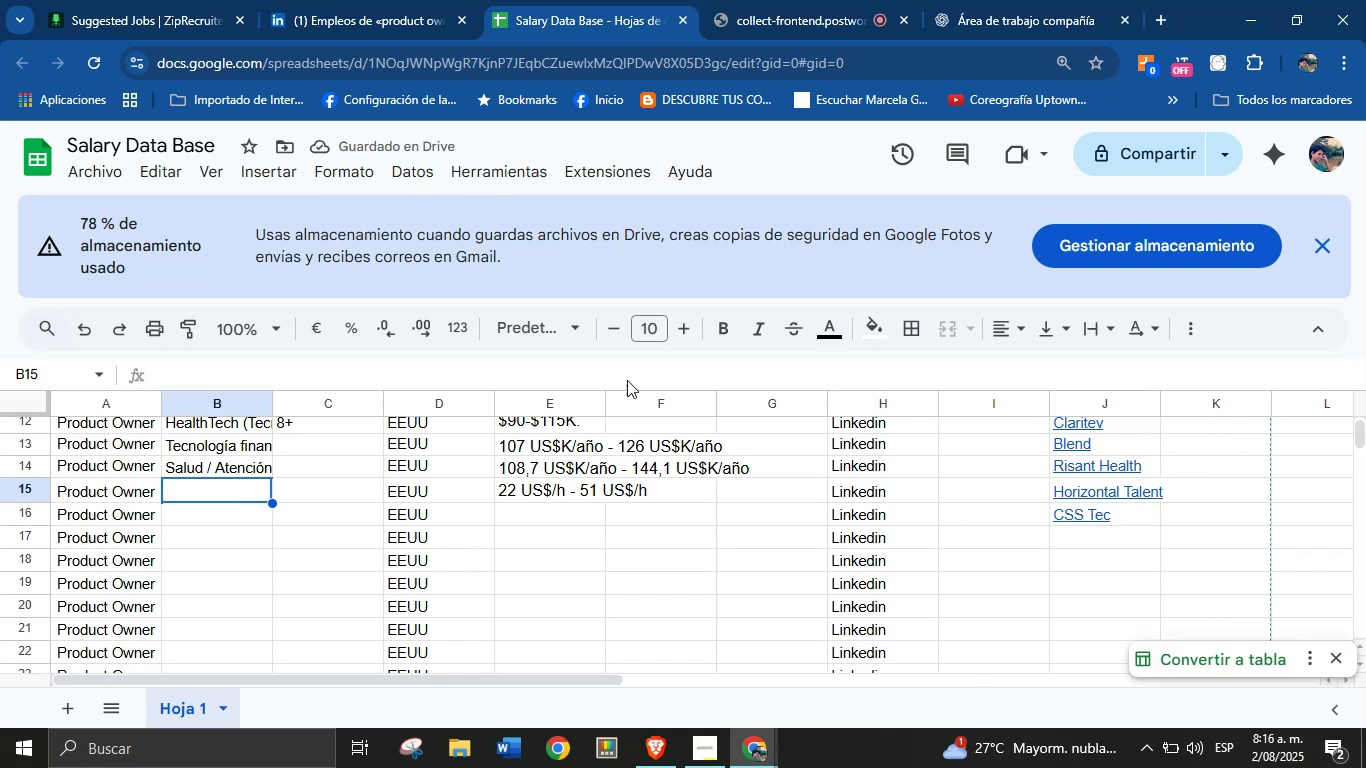 
left_click([393, 0])
 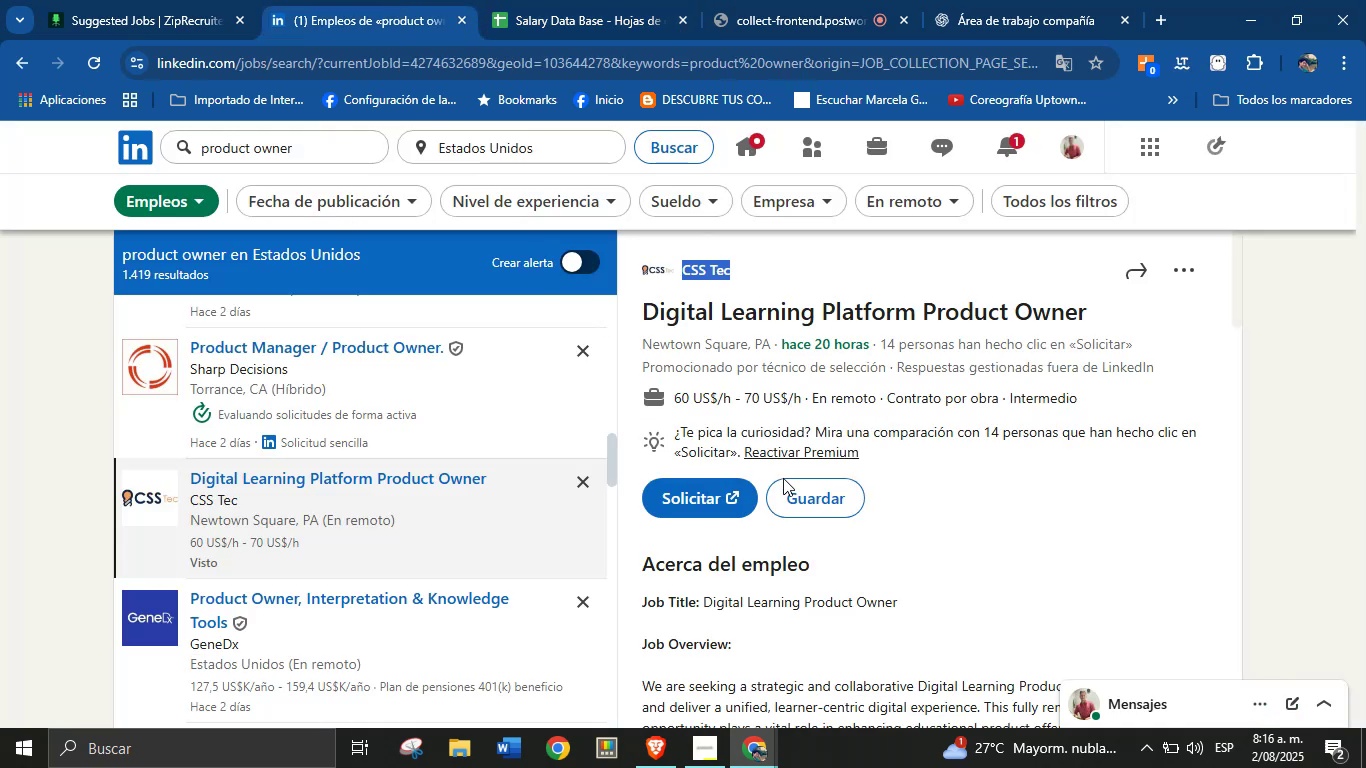 
scroll: coordinate [838, 516], scroll_direction: down, amount: 3.0
 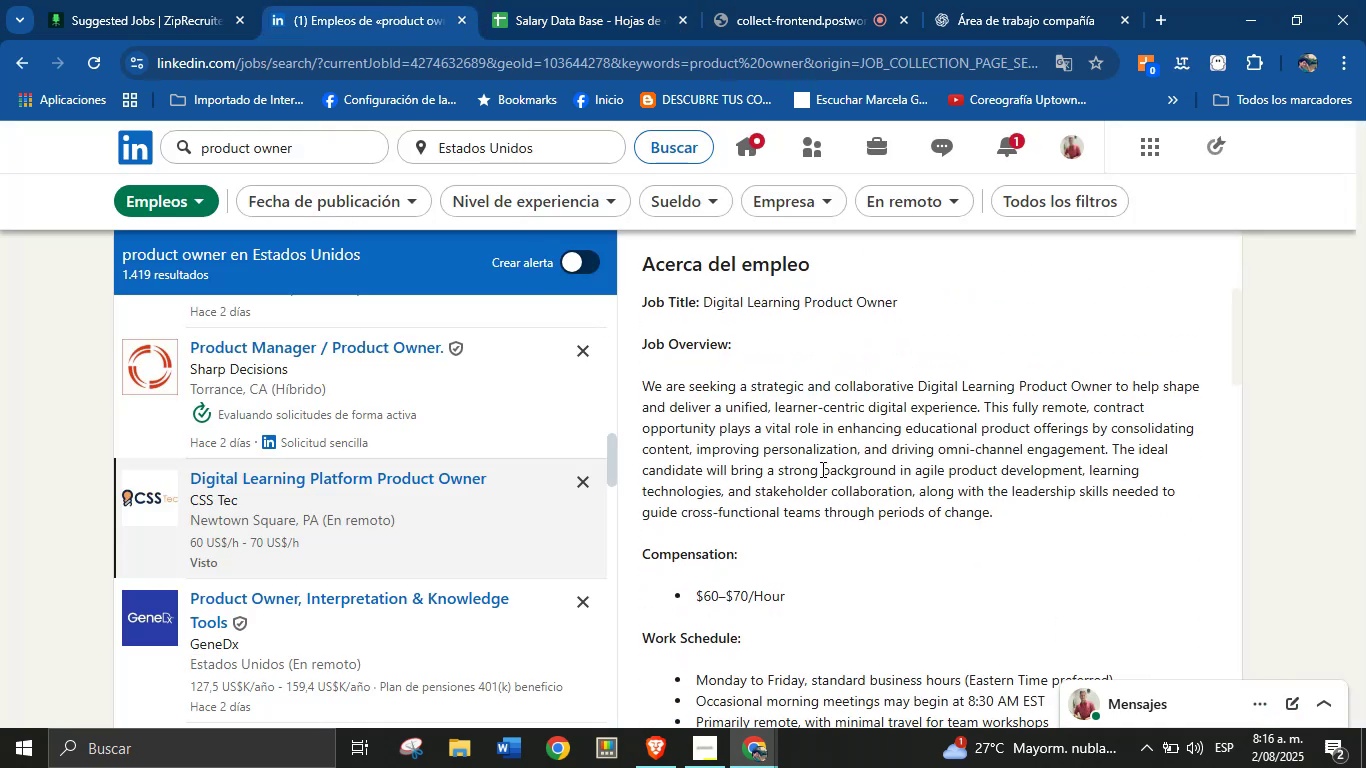 
double_click([821, 467])
 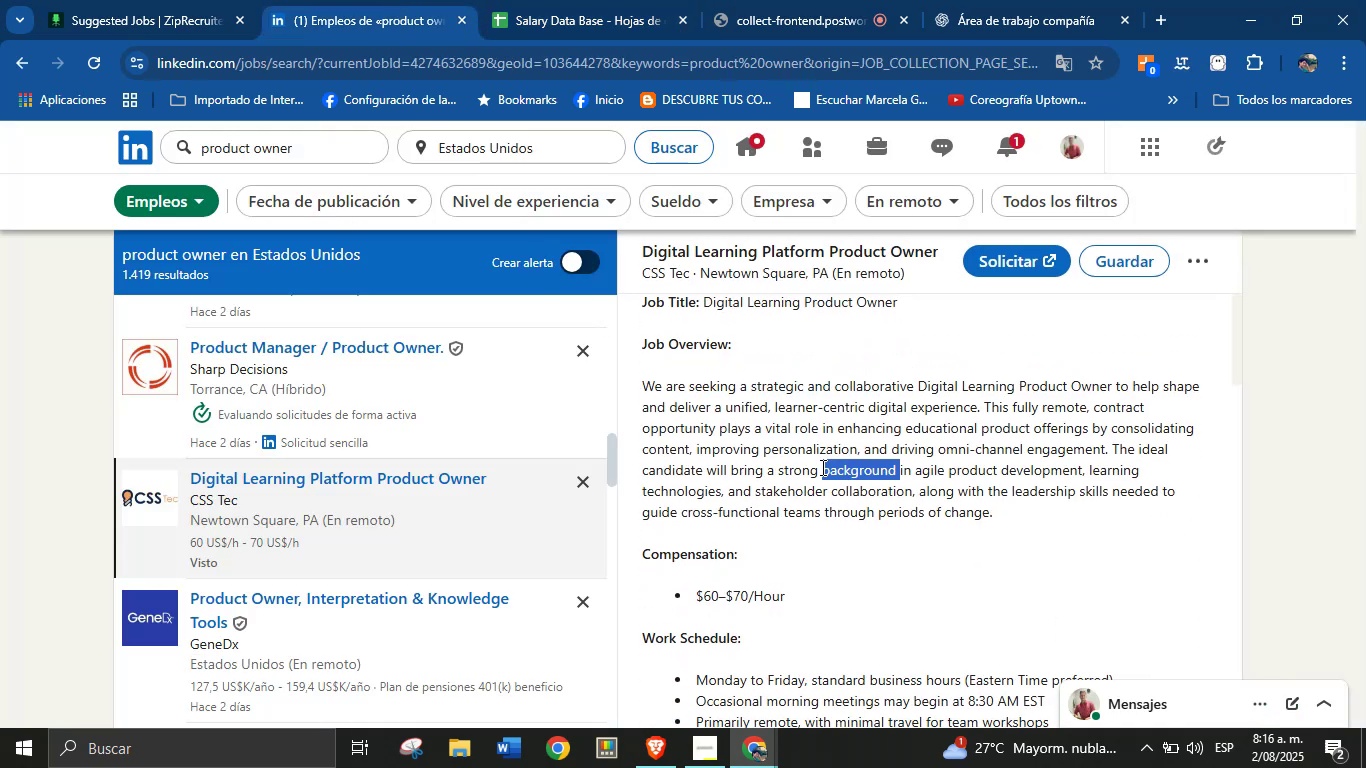 
triple_click([821, 467])
 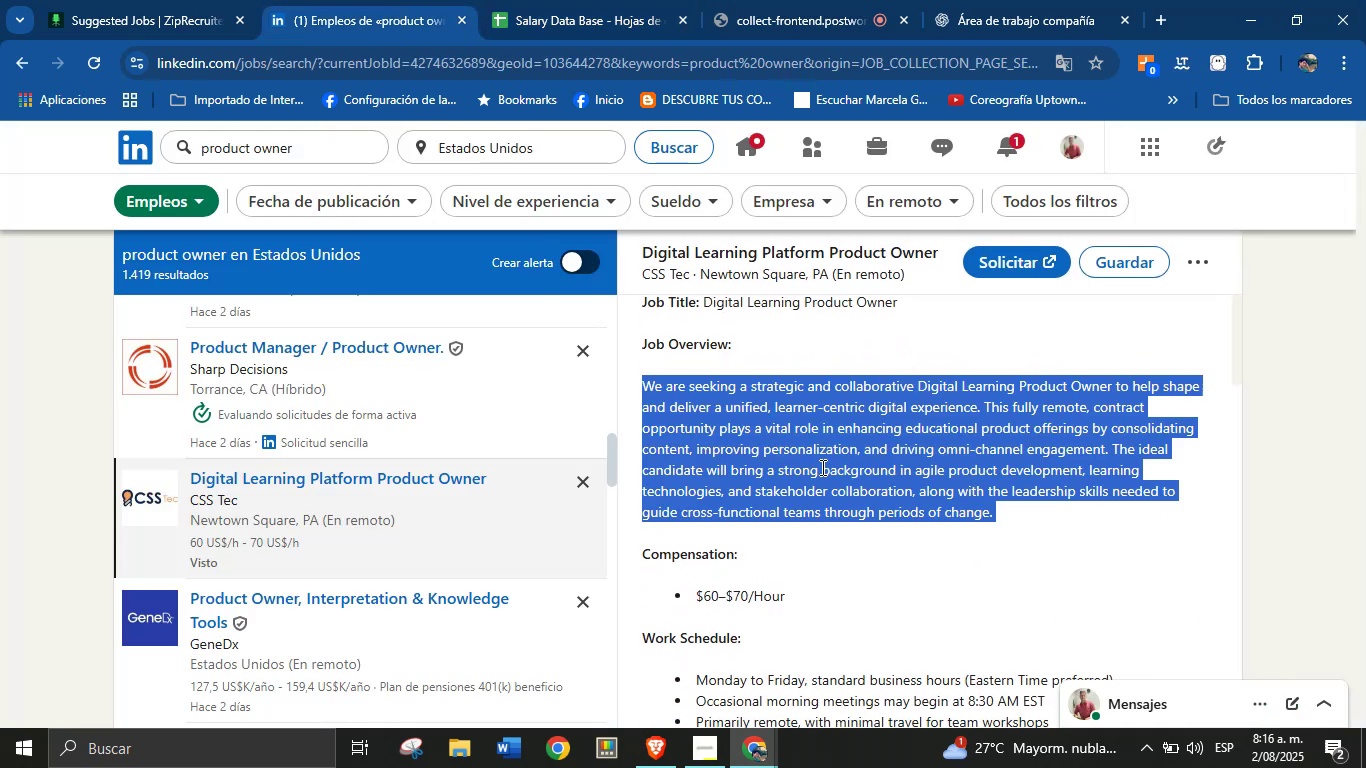 
key(Control+C)
 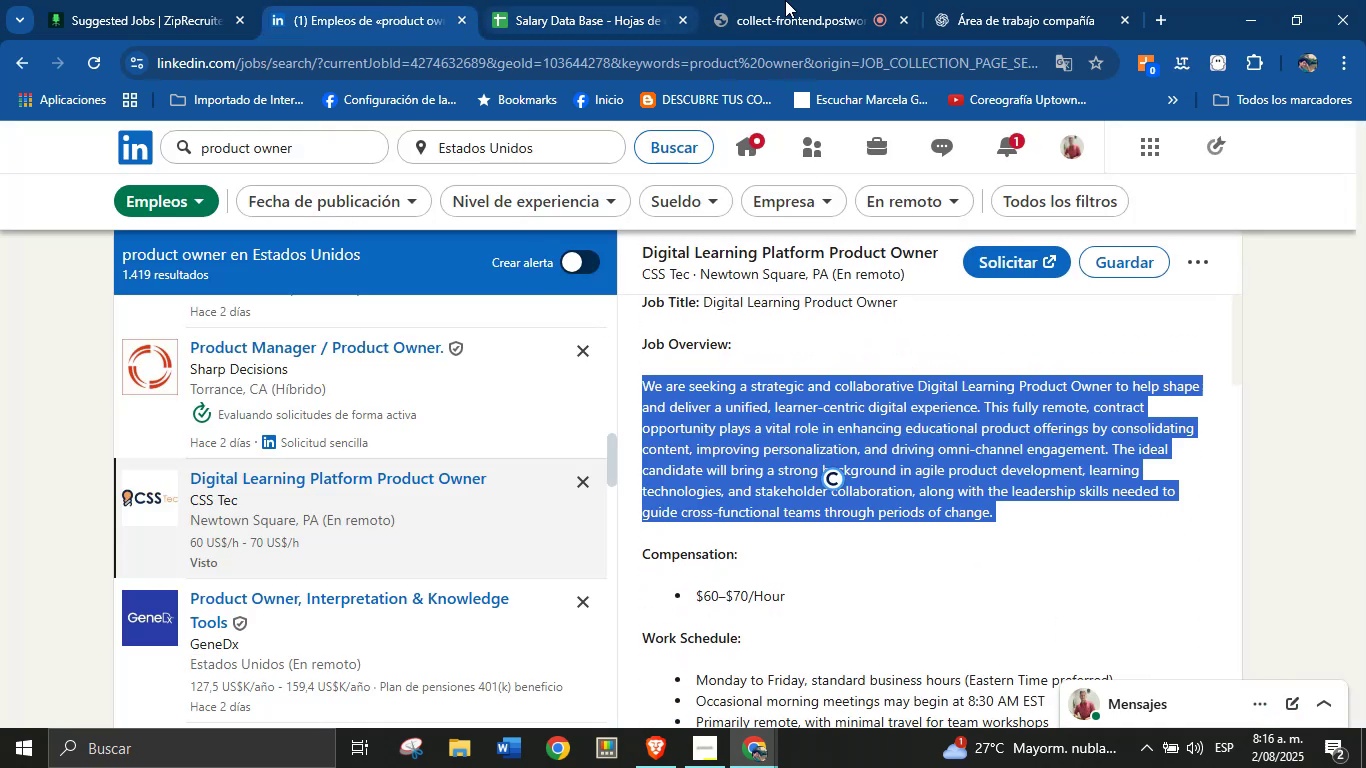 
left_click([996, 0])
 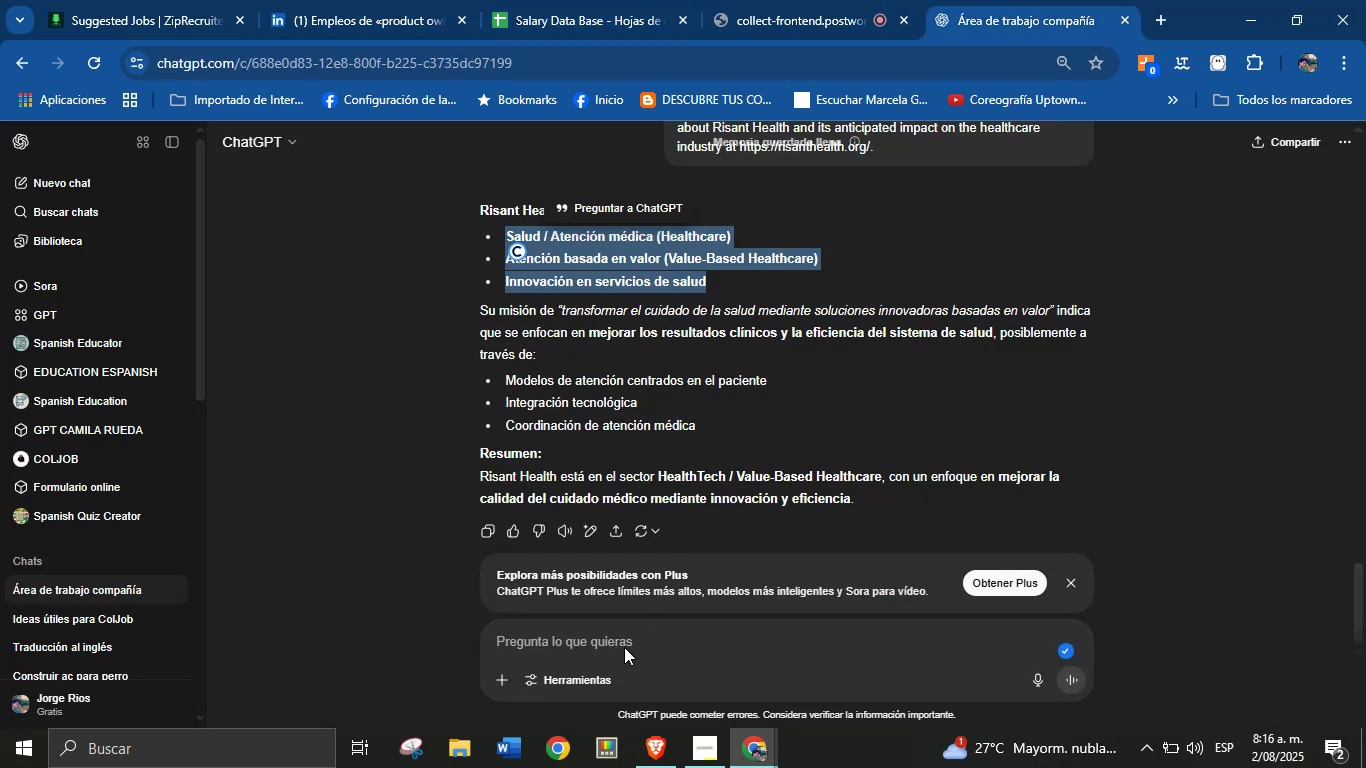 
left_click([624, 647])
 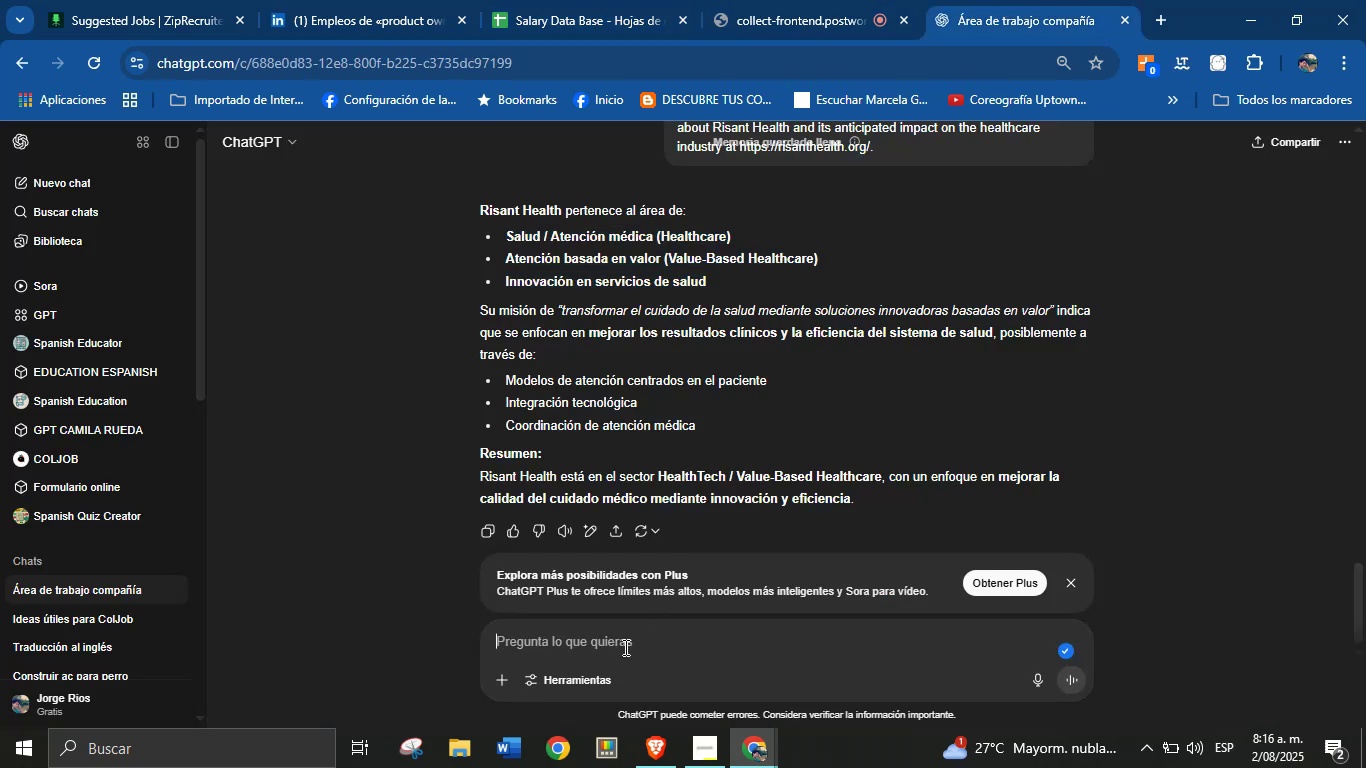 
key(Control+V)
 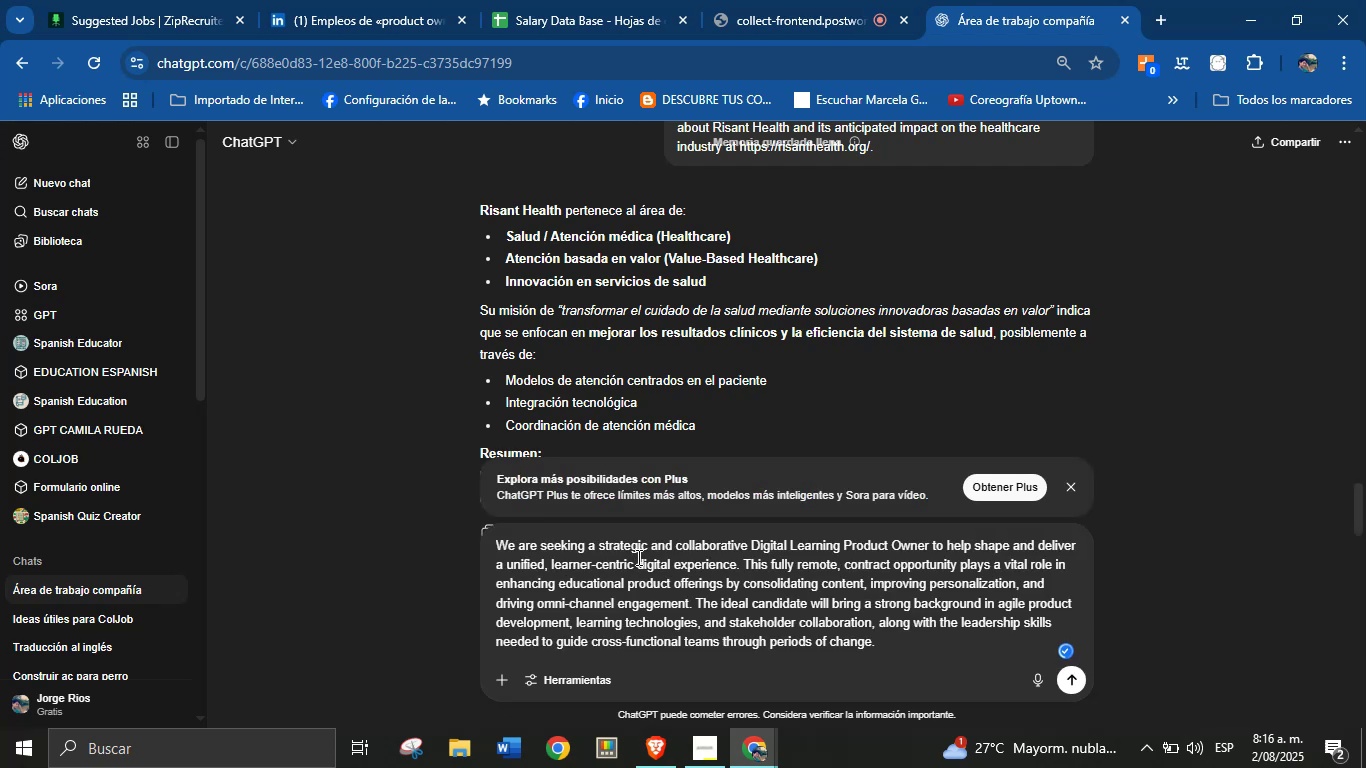 
left_click([637, 555])
 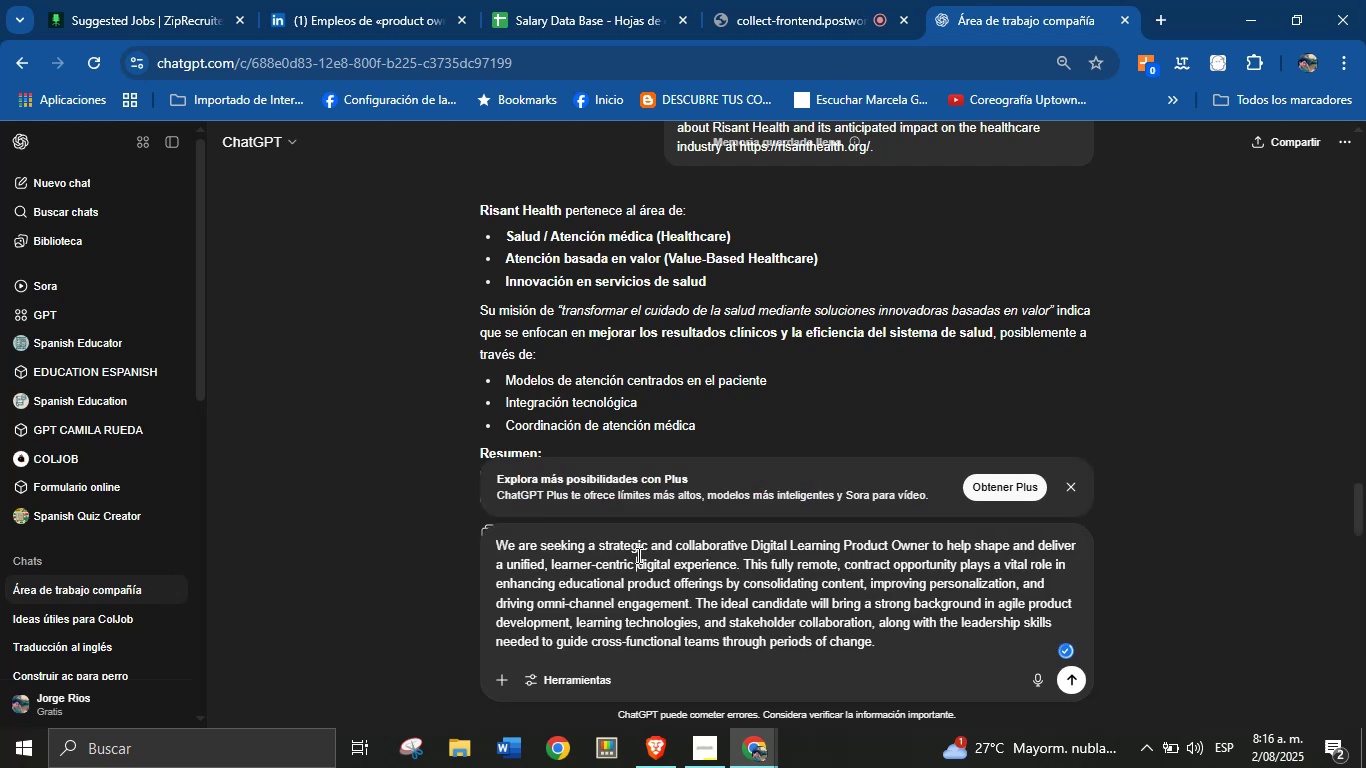 
key(Enter)
 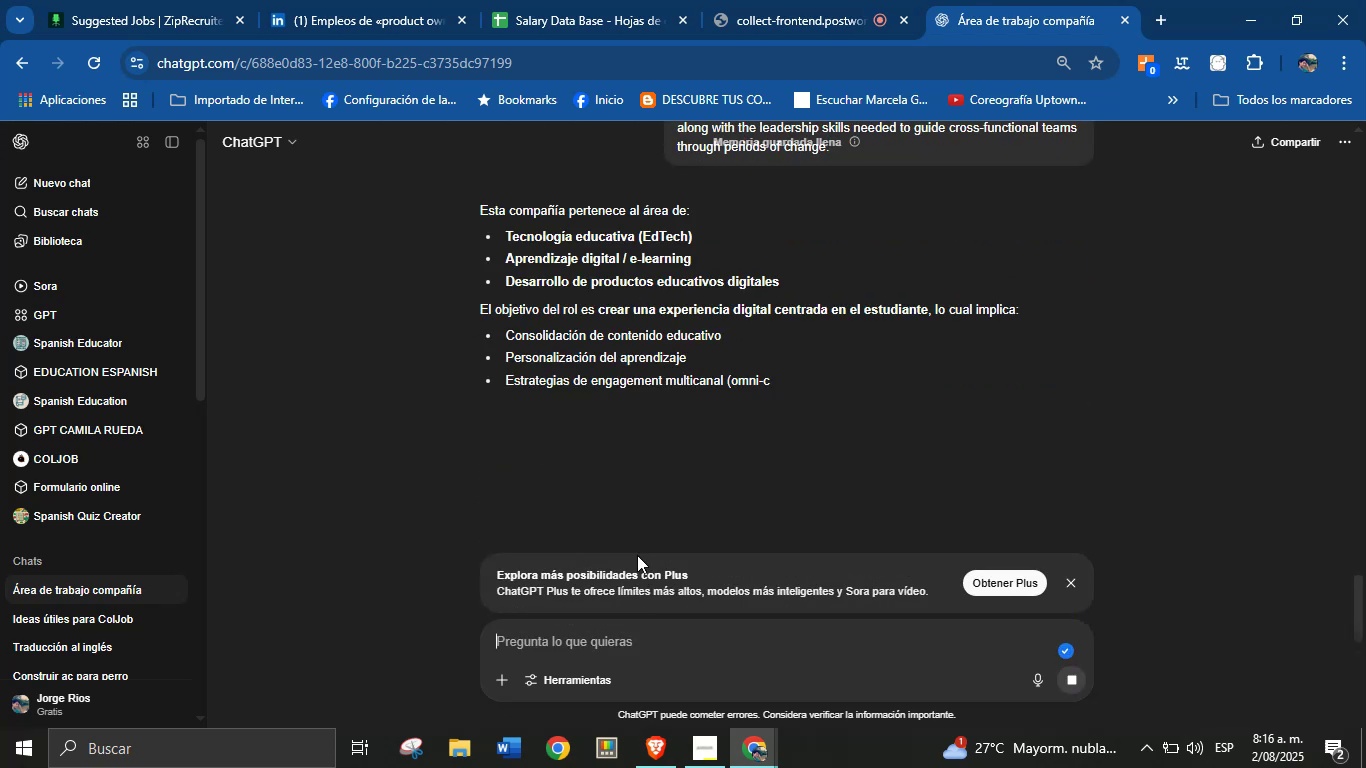 
wait(5.48)
 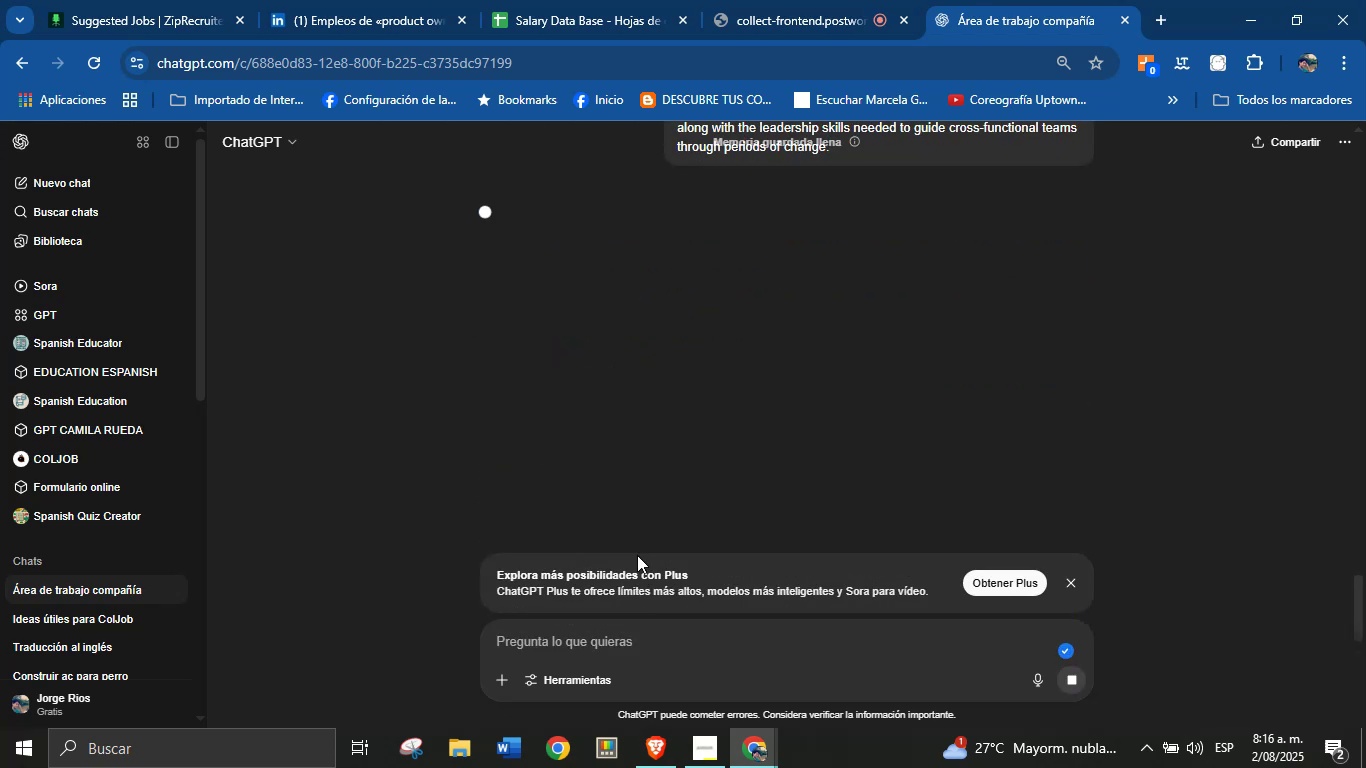 
left_click_drag(start_coordinate=[780, 278], to_coordinate=[508, 246])
 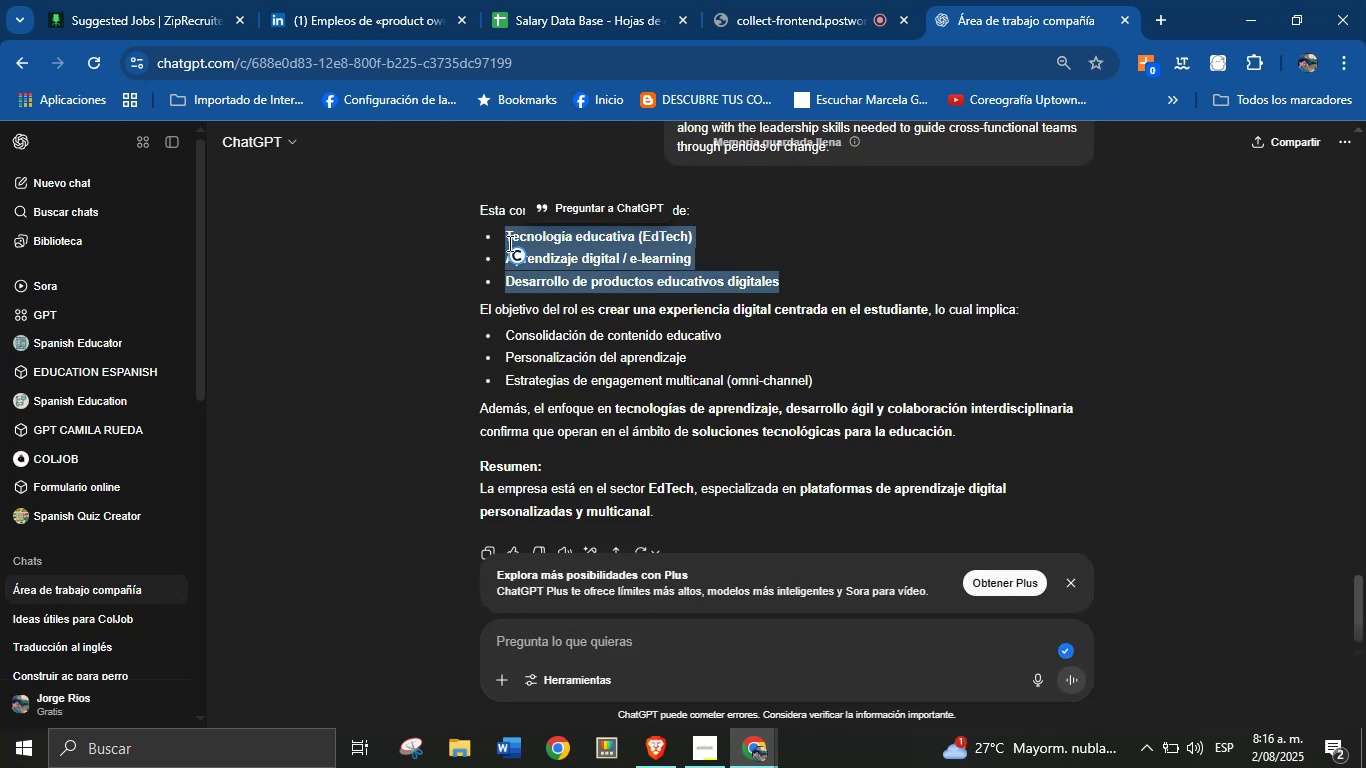 
key(Control+C)
 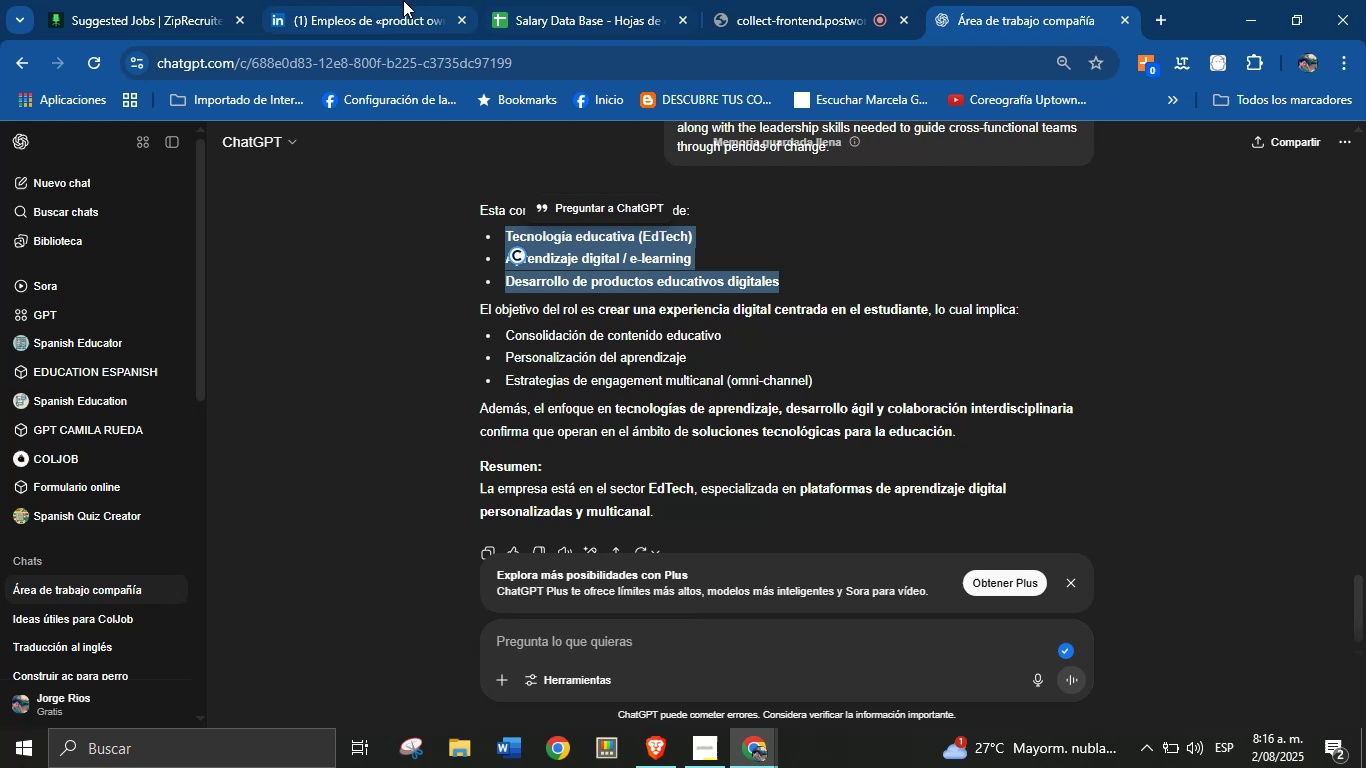 
left_click([589, 0])
 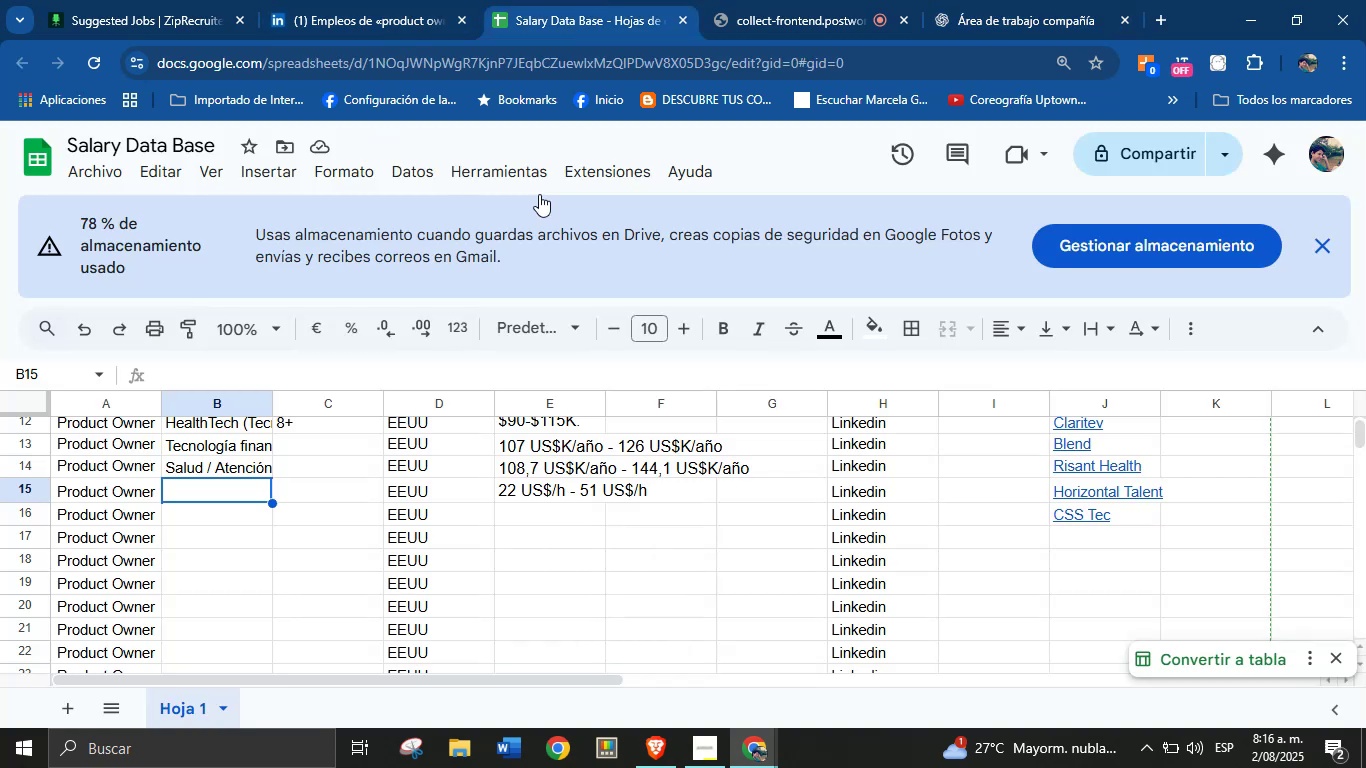 
key(Control+V)
 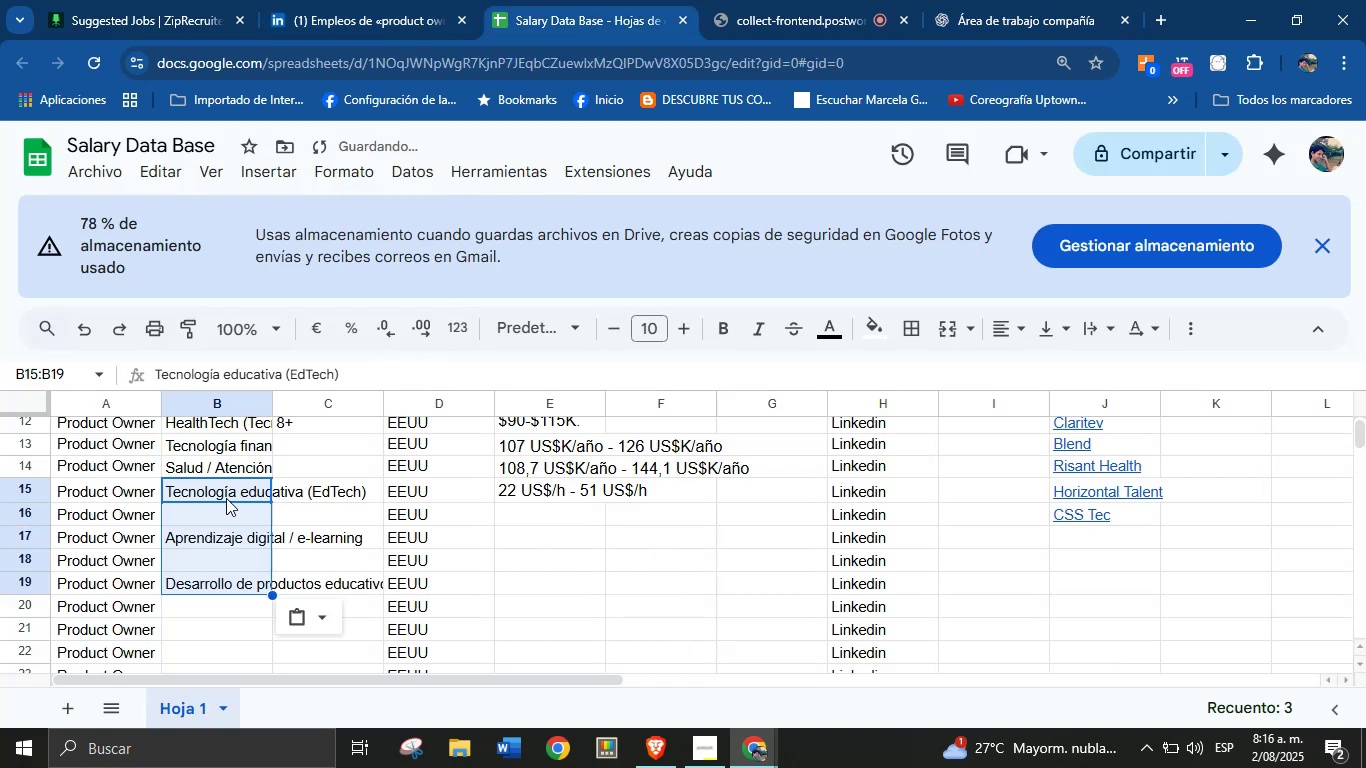 
key(Control+ControlLeft)
 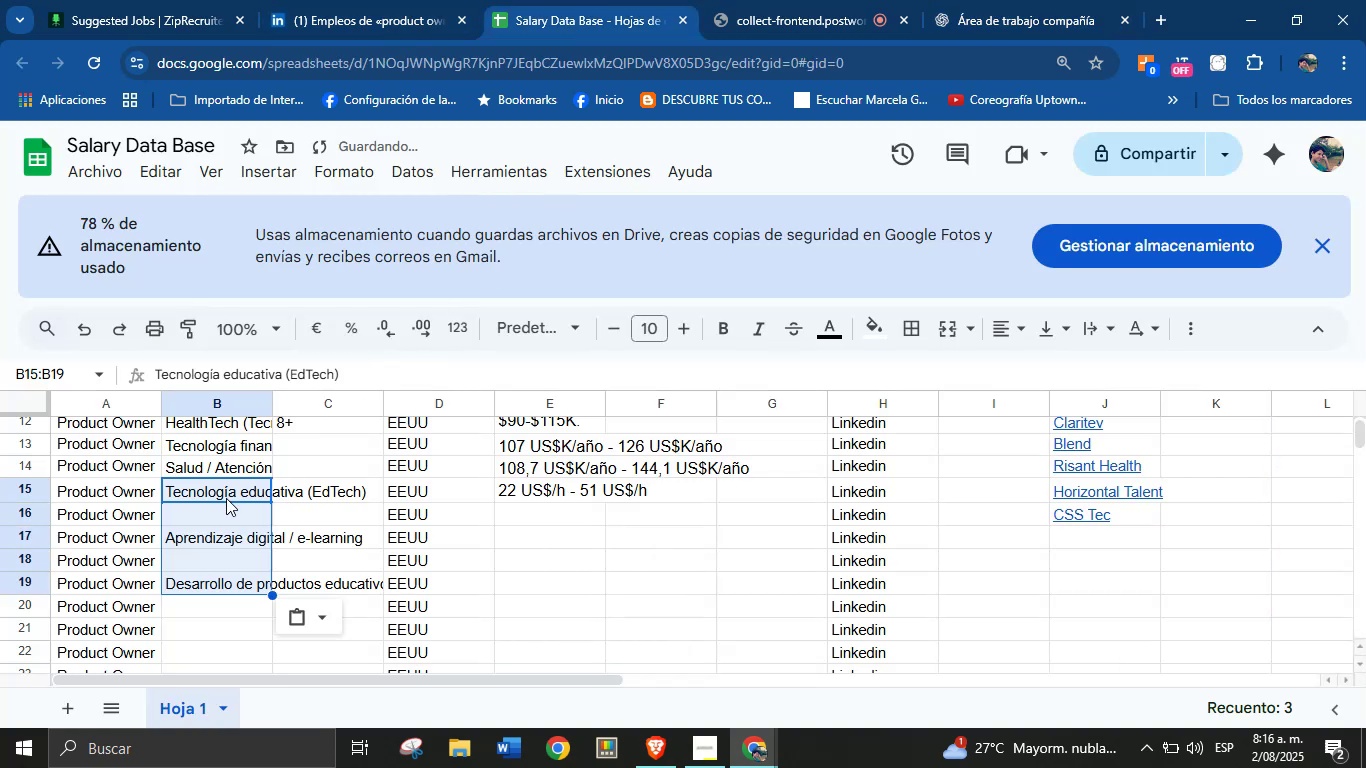 
key(Control+Z)
 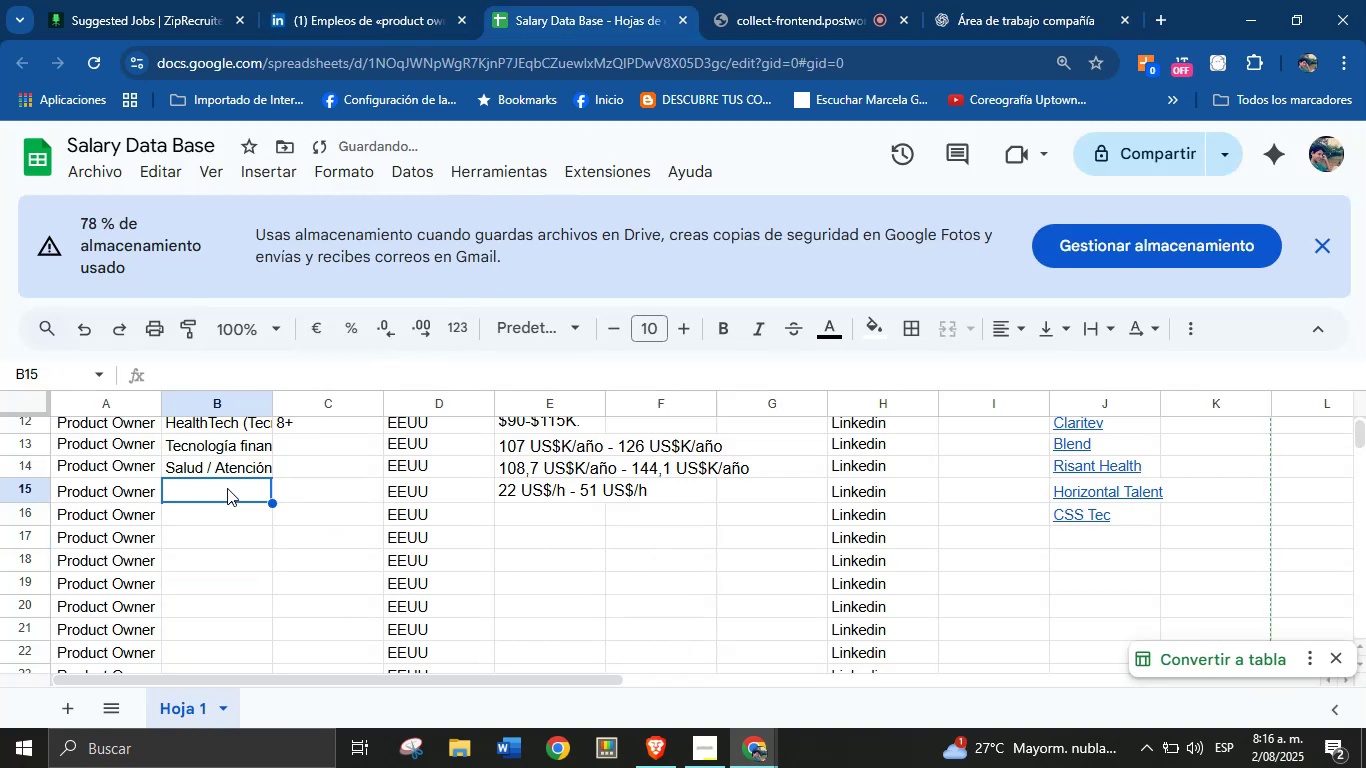 
double_click([227, 488])
 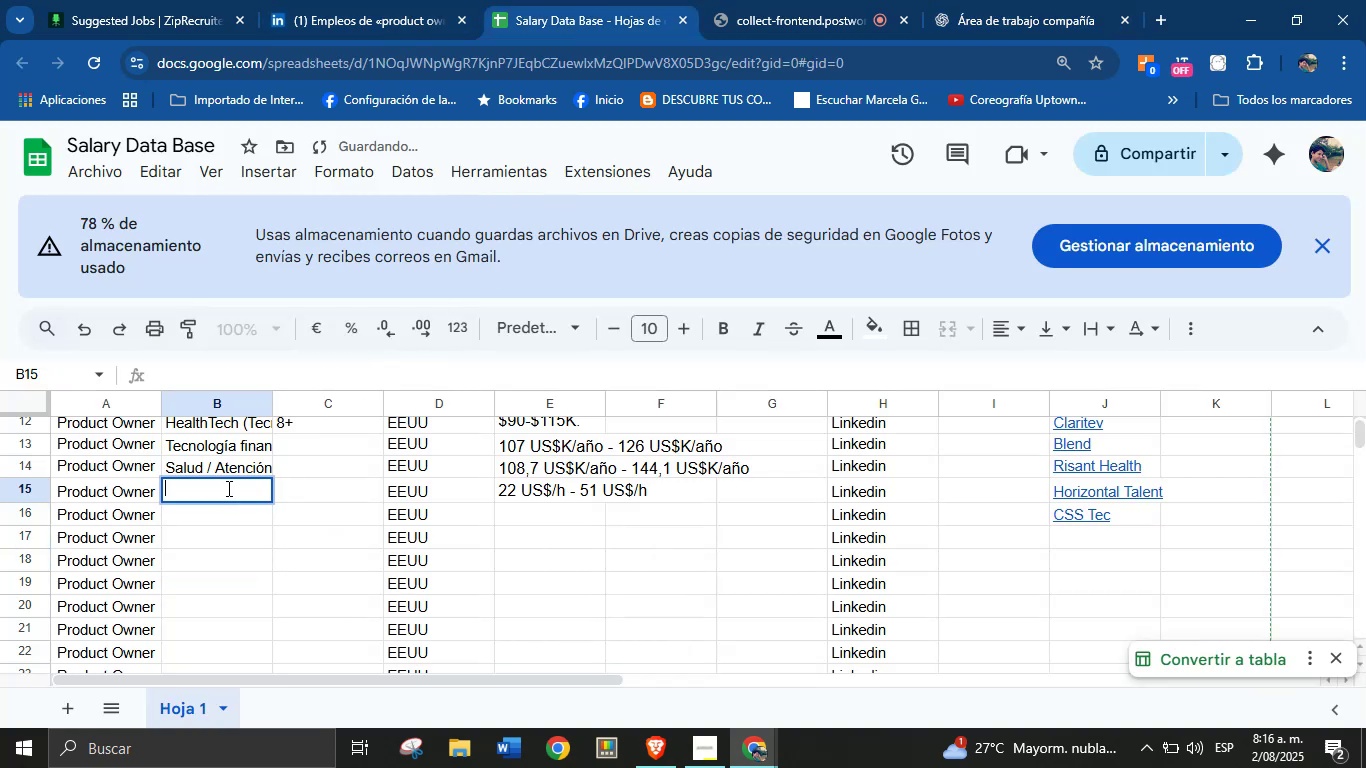 
key(Control+V)
 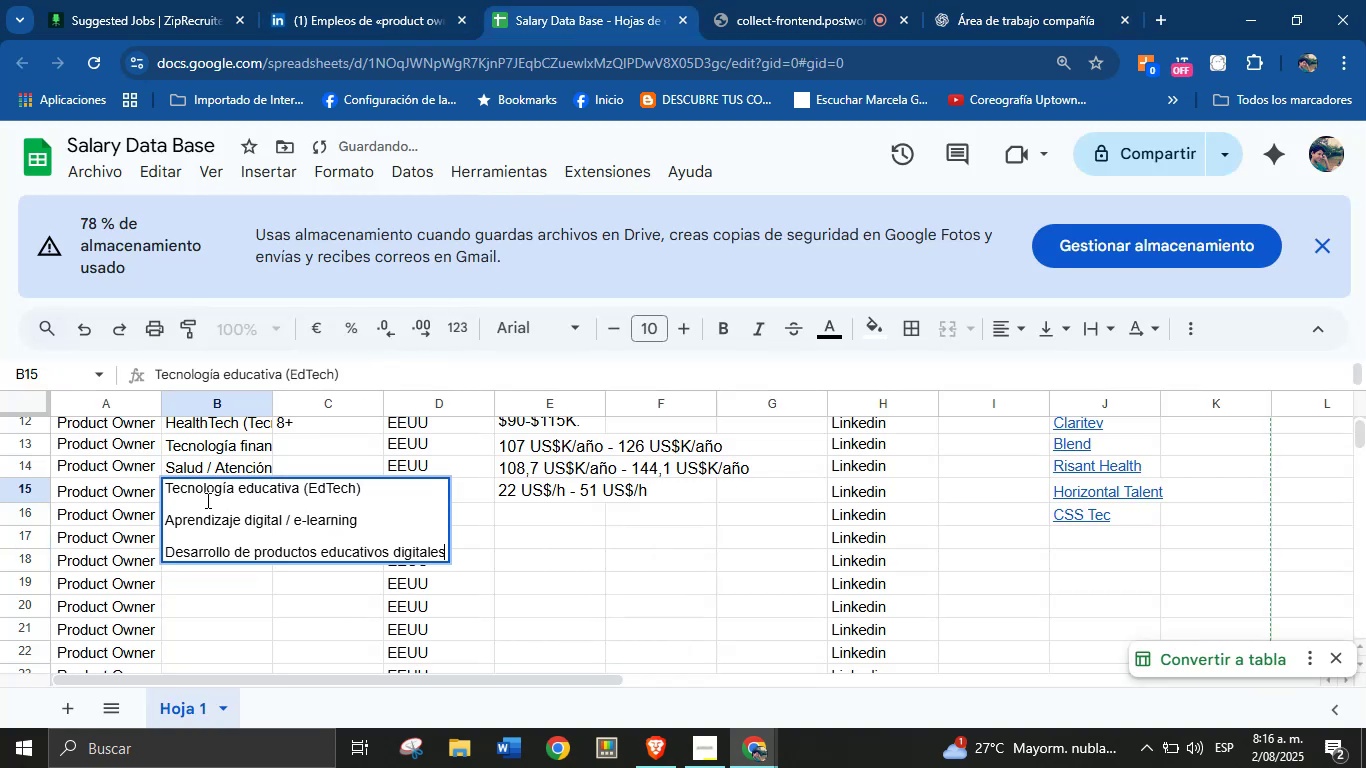 
key(Enter)
 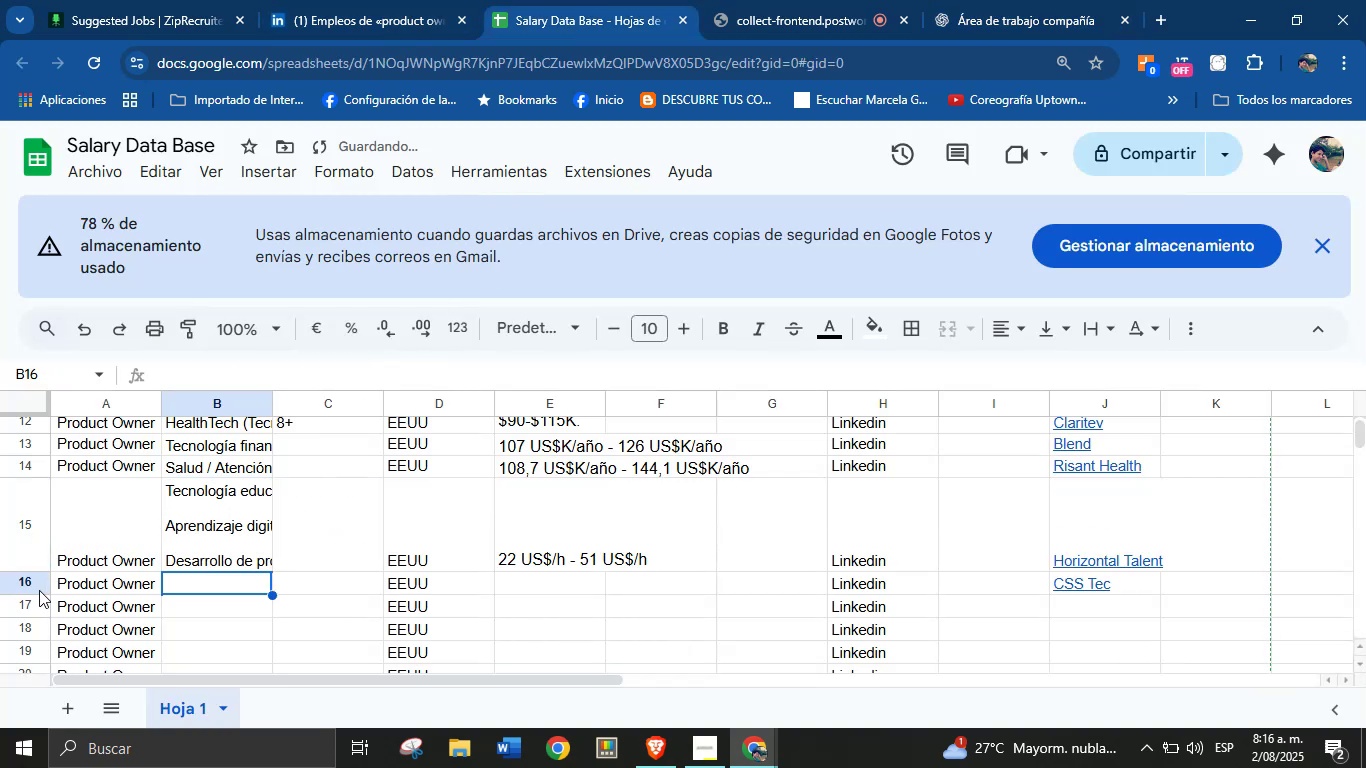 
left_click_drag(start_coordinate=[27, 570], to_coordinate=[27, 501])
 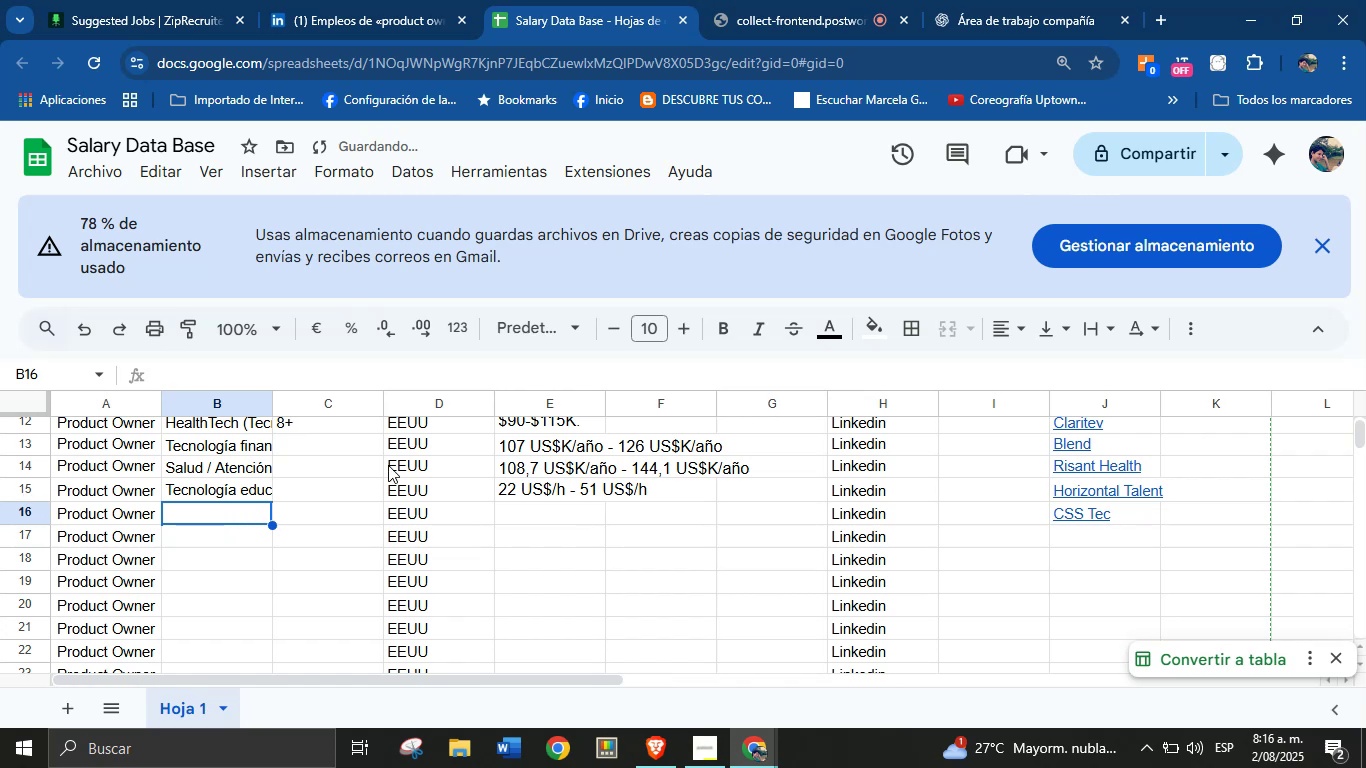 
left_click([406, 0])
 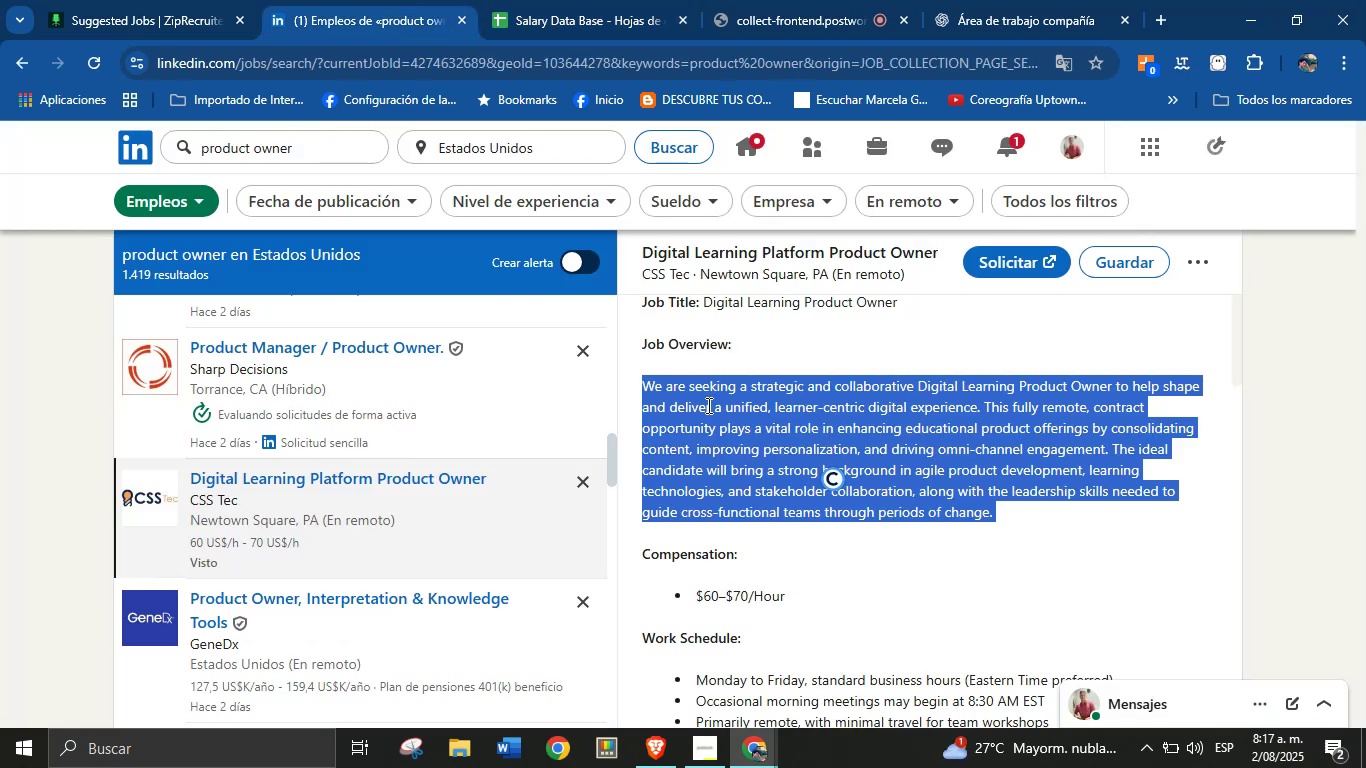 
wait(7.49)
 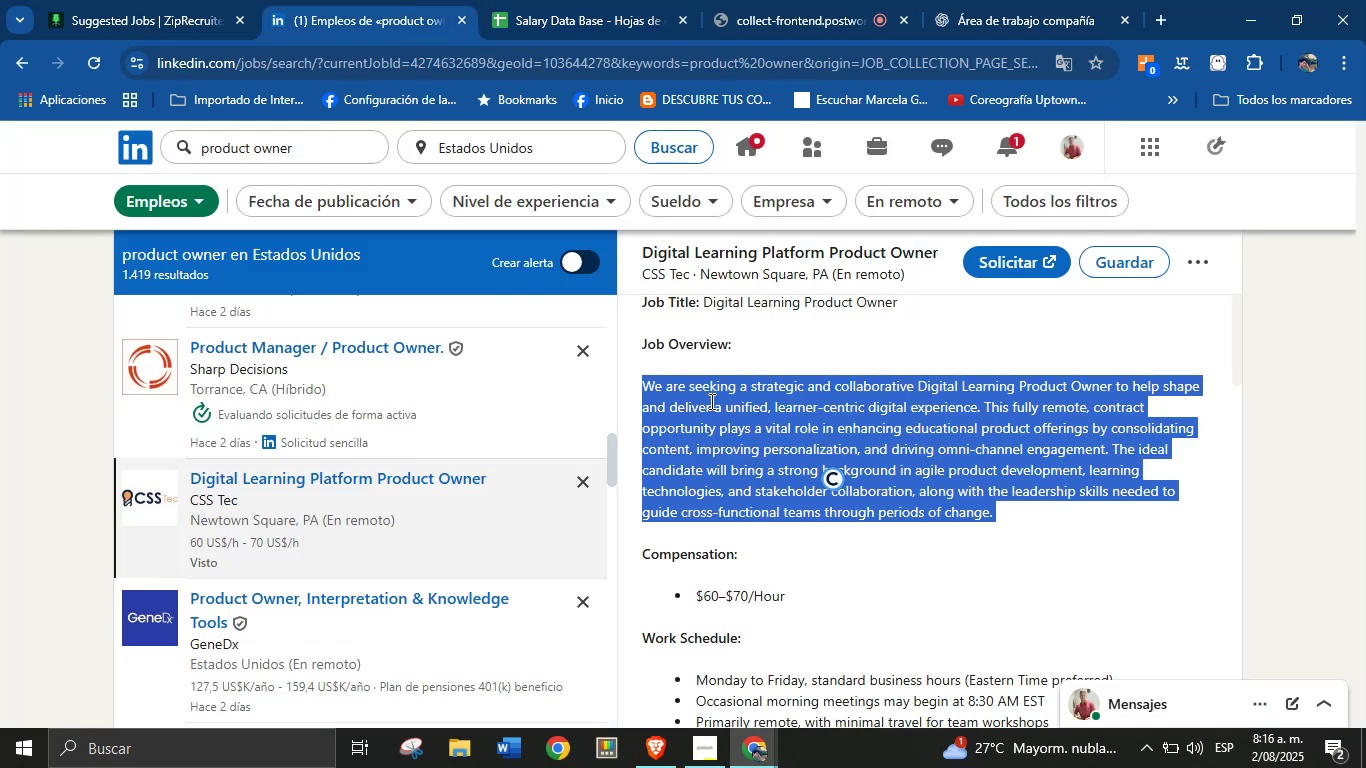 
left_click([571, 0])
 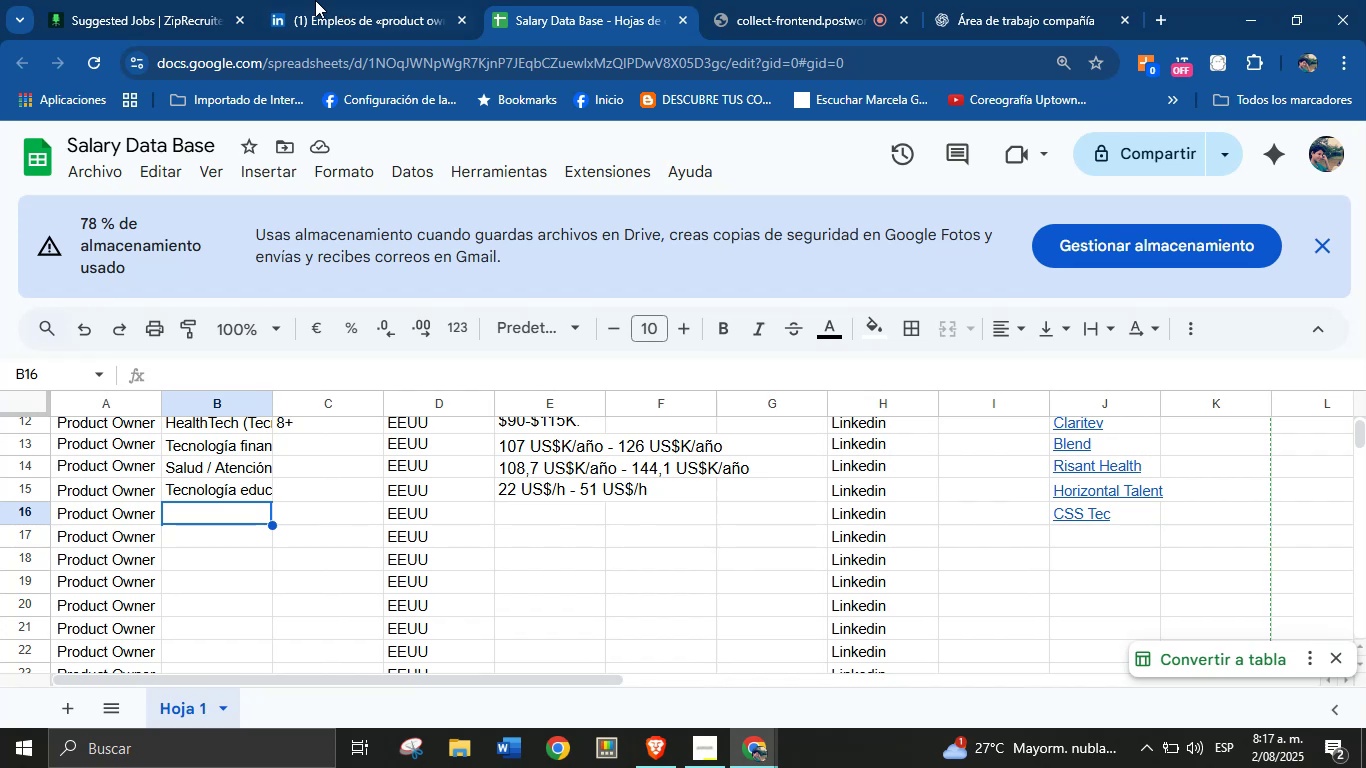 
left_click([324, 0])
 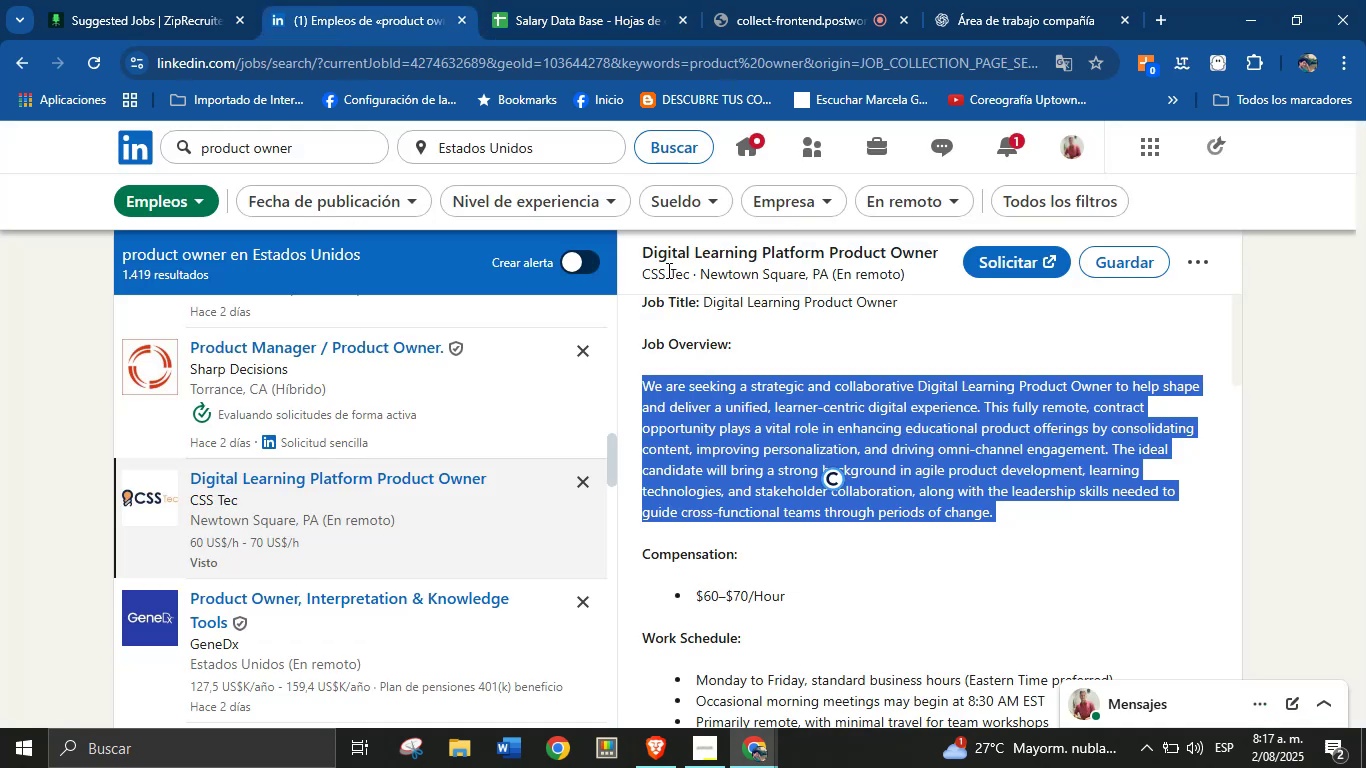 
left_click([595, 0])
 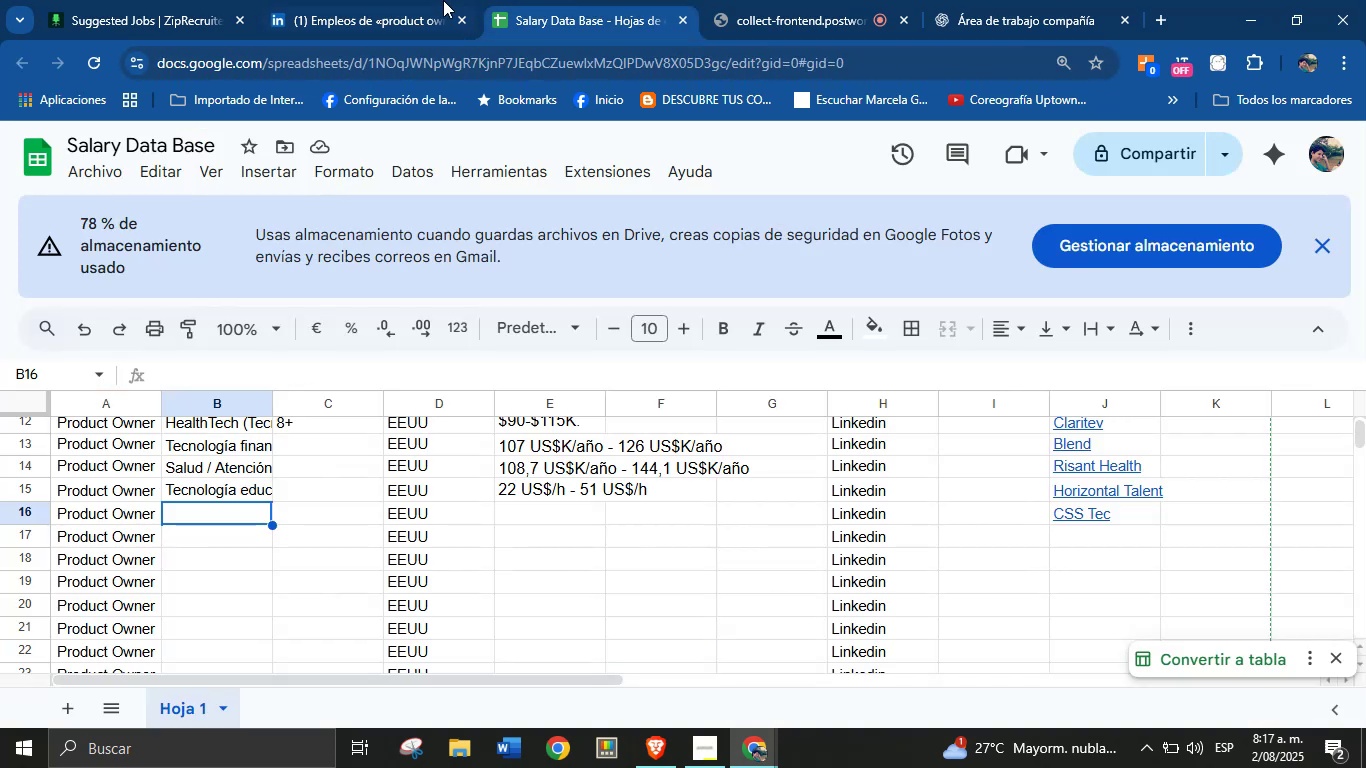 
left_click([407, 0])
 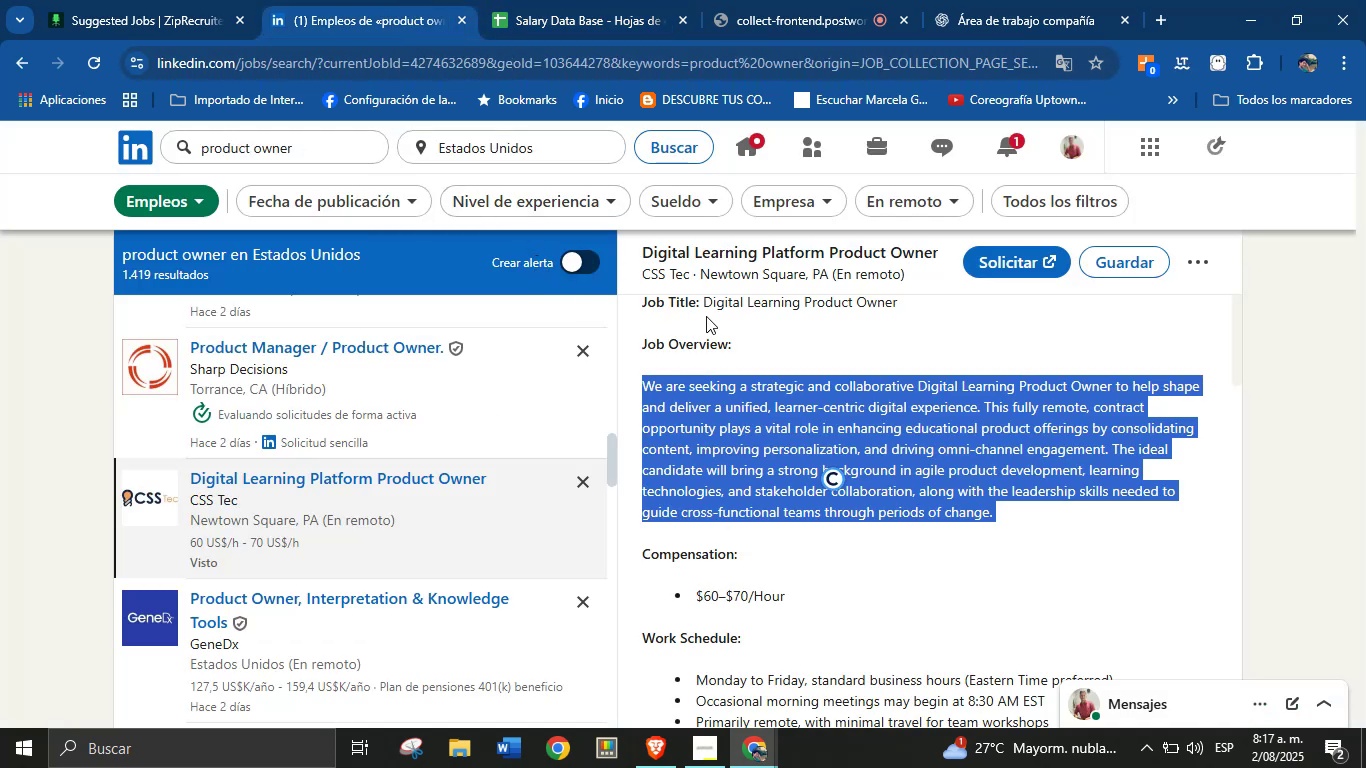 
left_click([724, 416])
 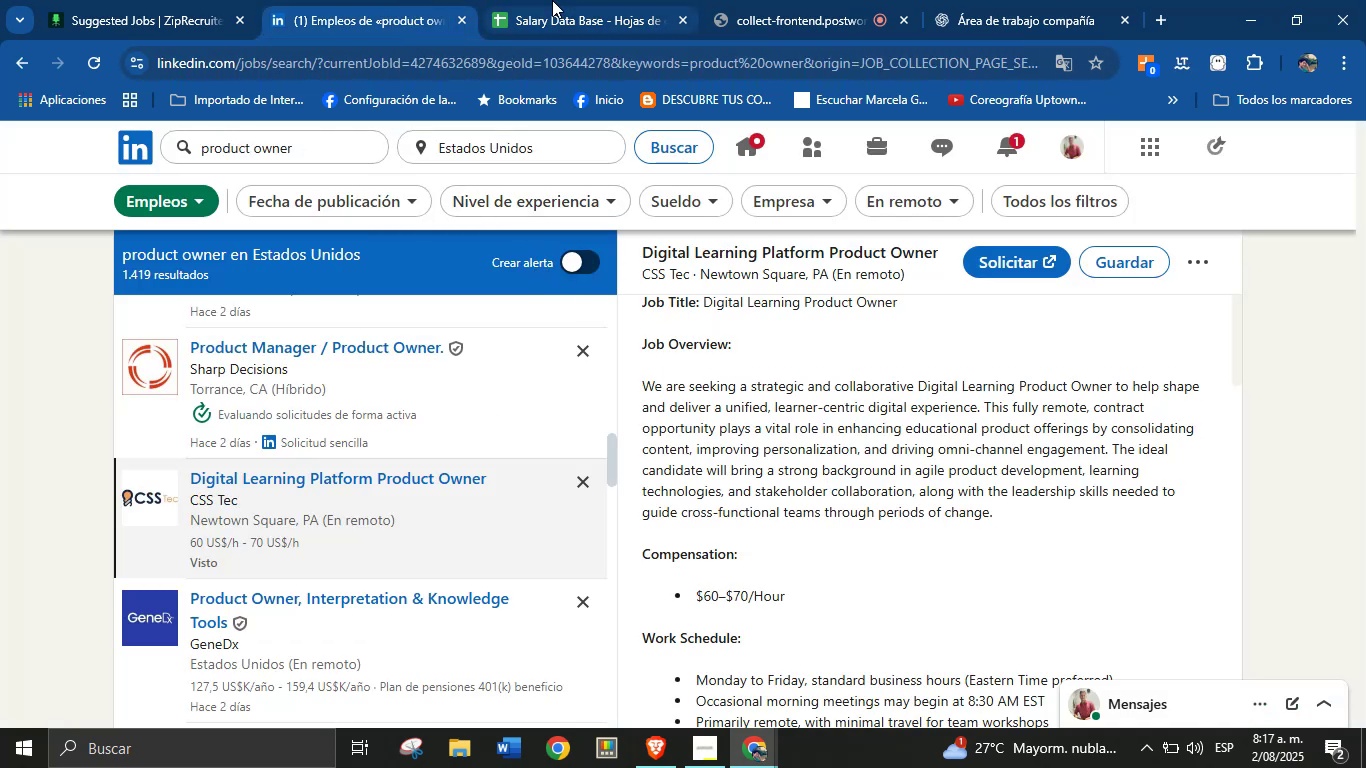 
left_click([552, 0])
 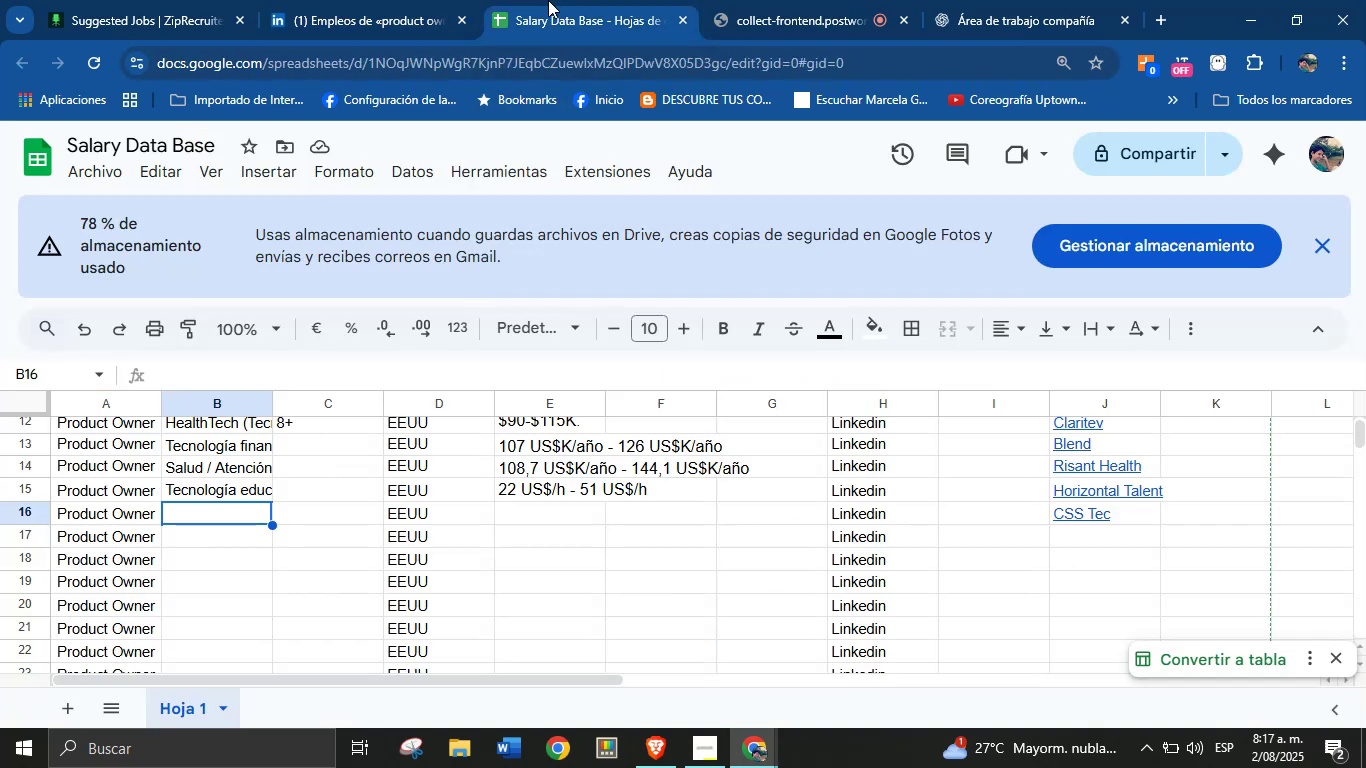 
left_click([390, 0])
 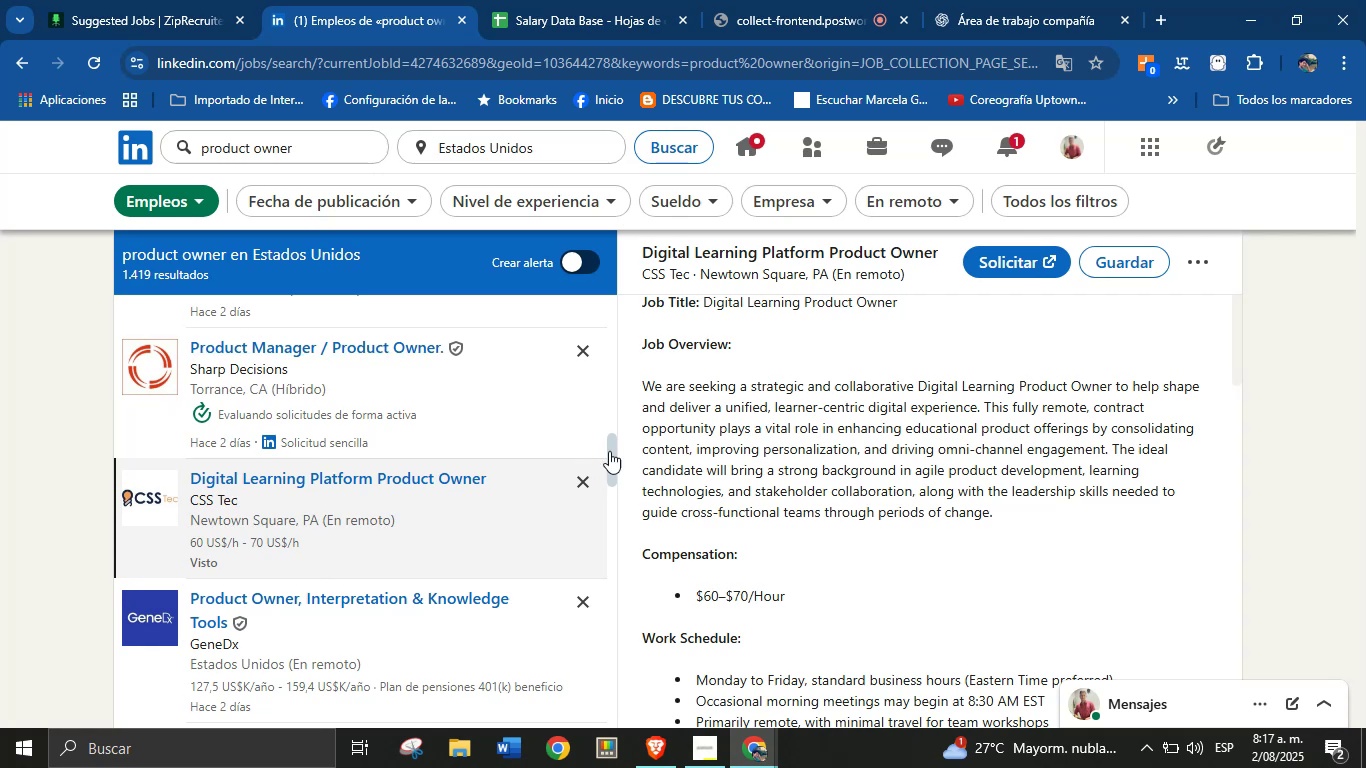 
wait(5.59)
 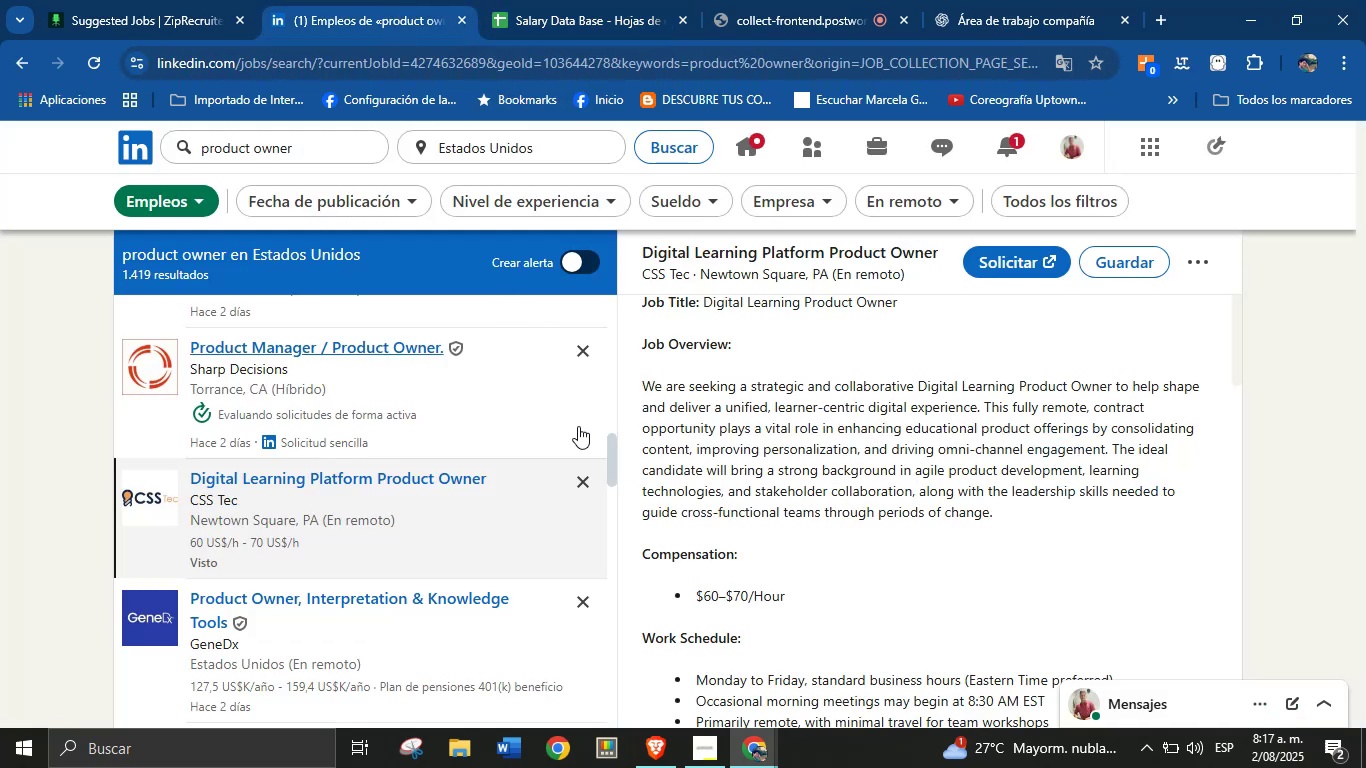 
left_click([595, 0])
 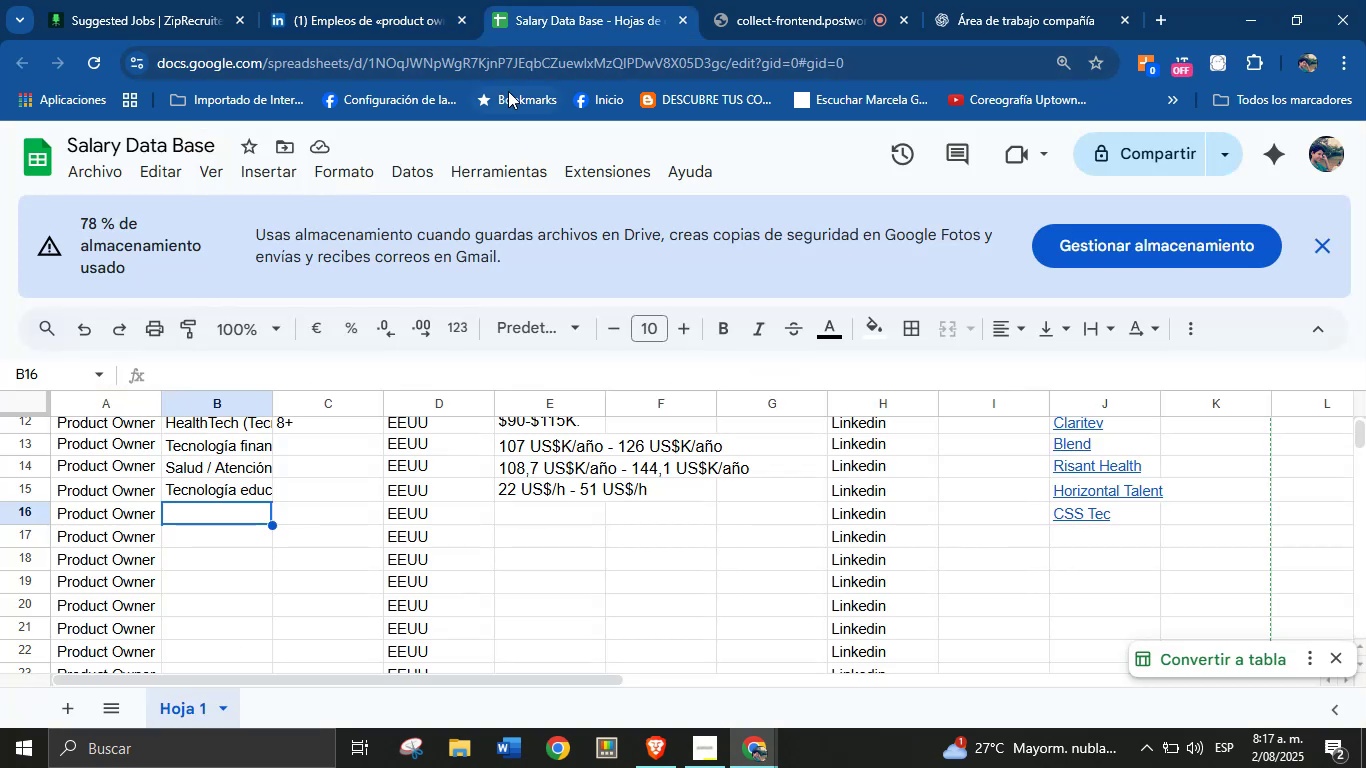 
left_click([373, 0])
 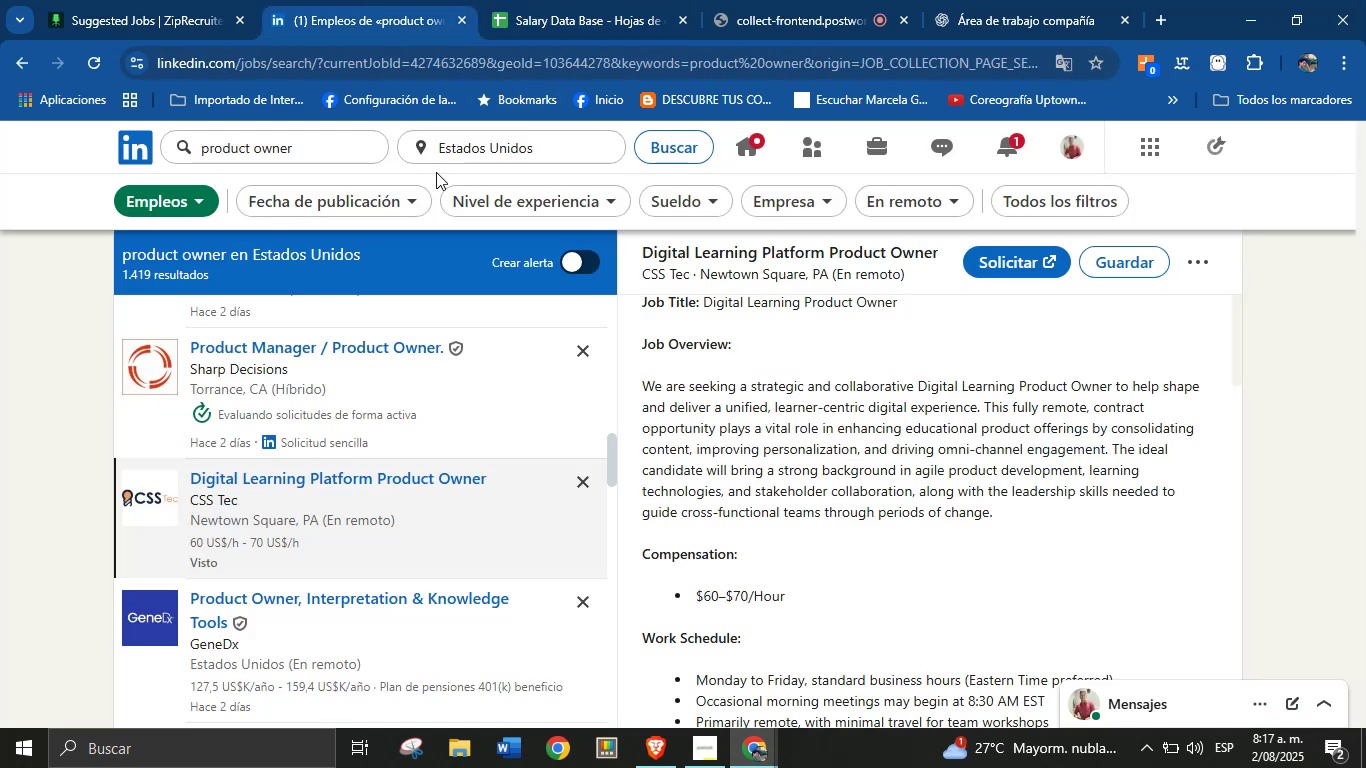 
wait(9.1)
 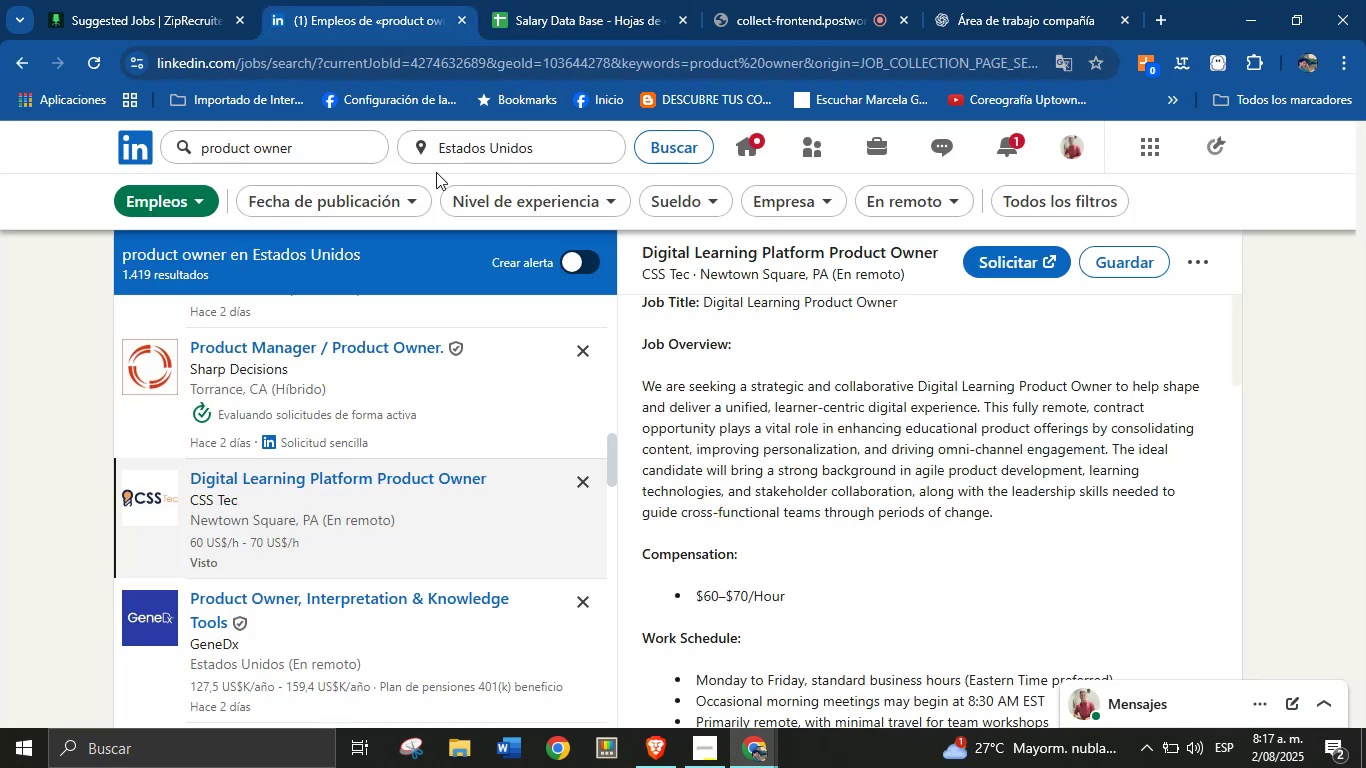 
left_click([546, 0])
 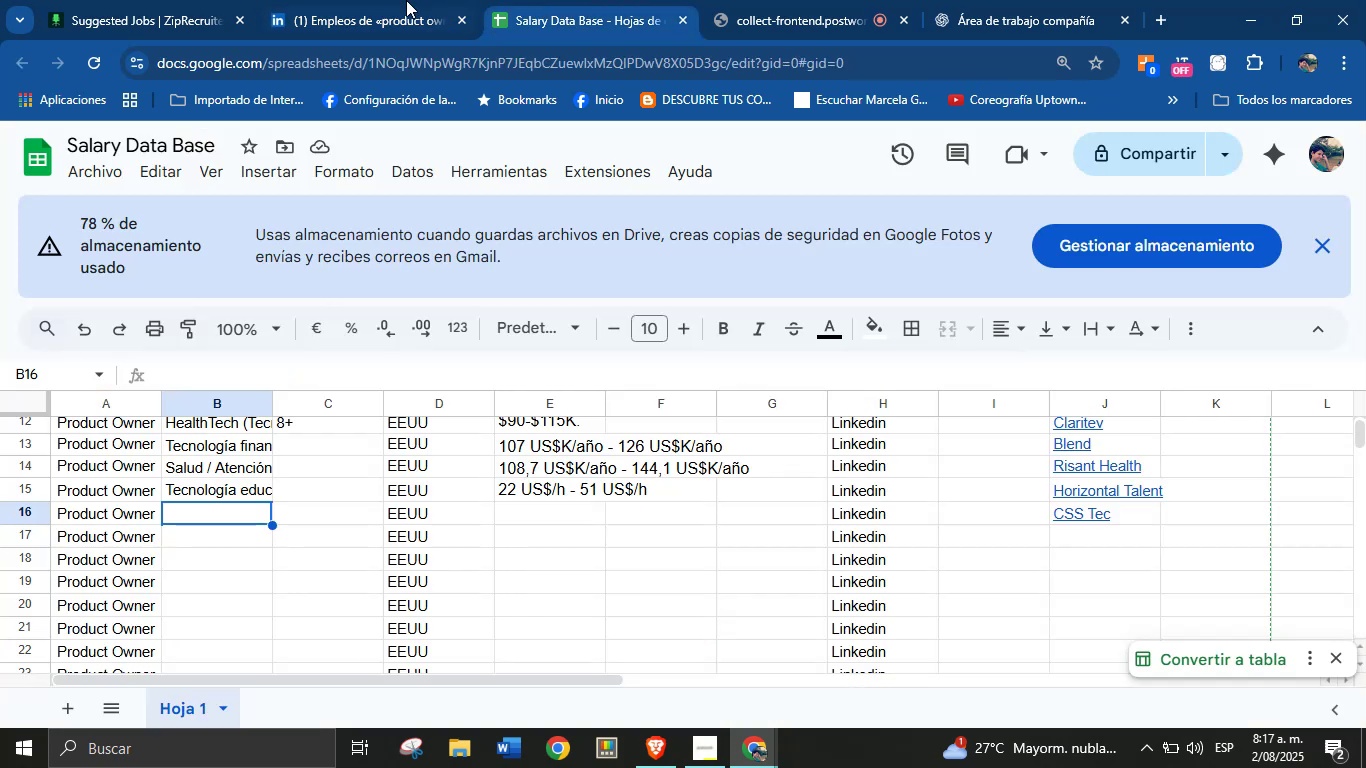 
left_click([406, 0])
 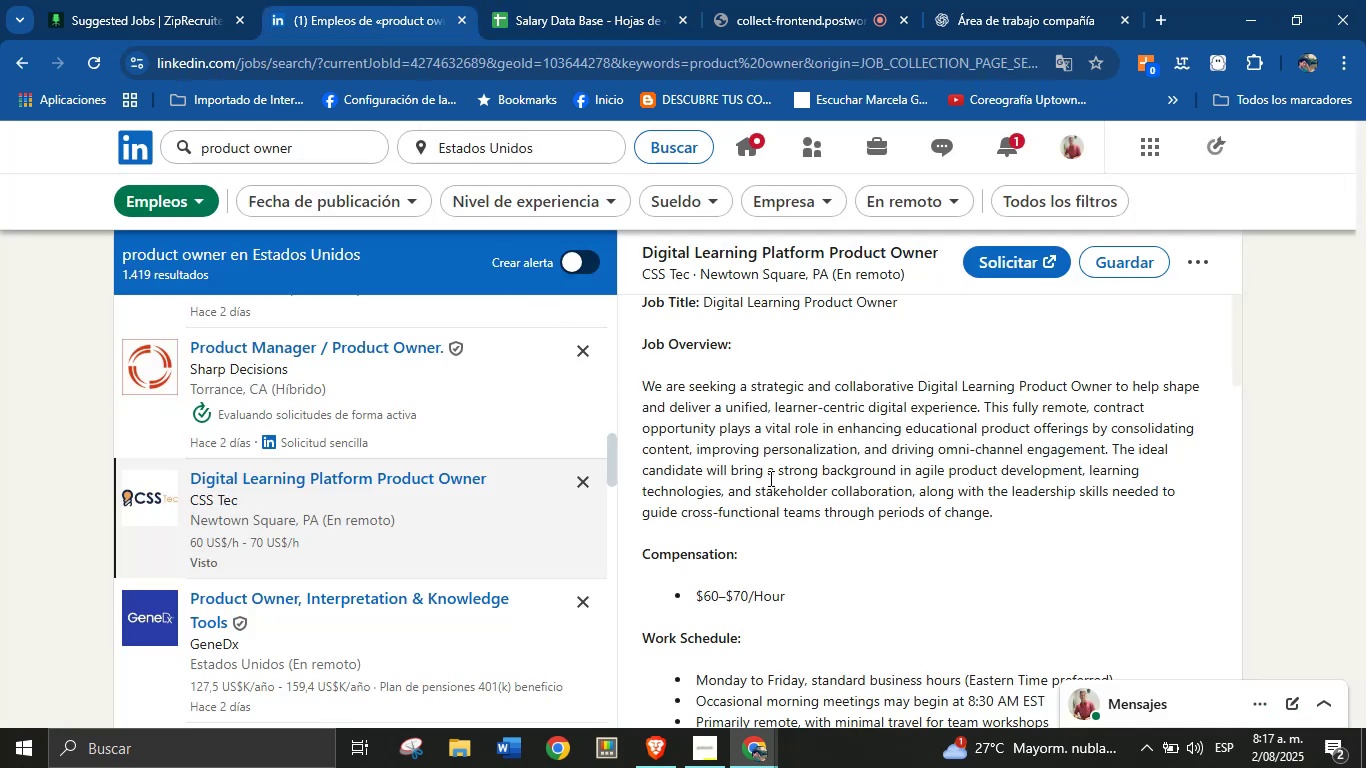 
left_click([638, 0])
 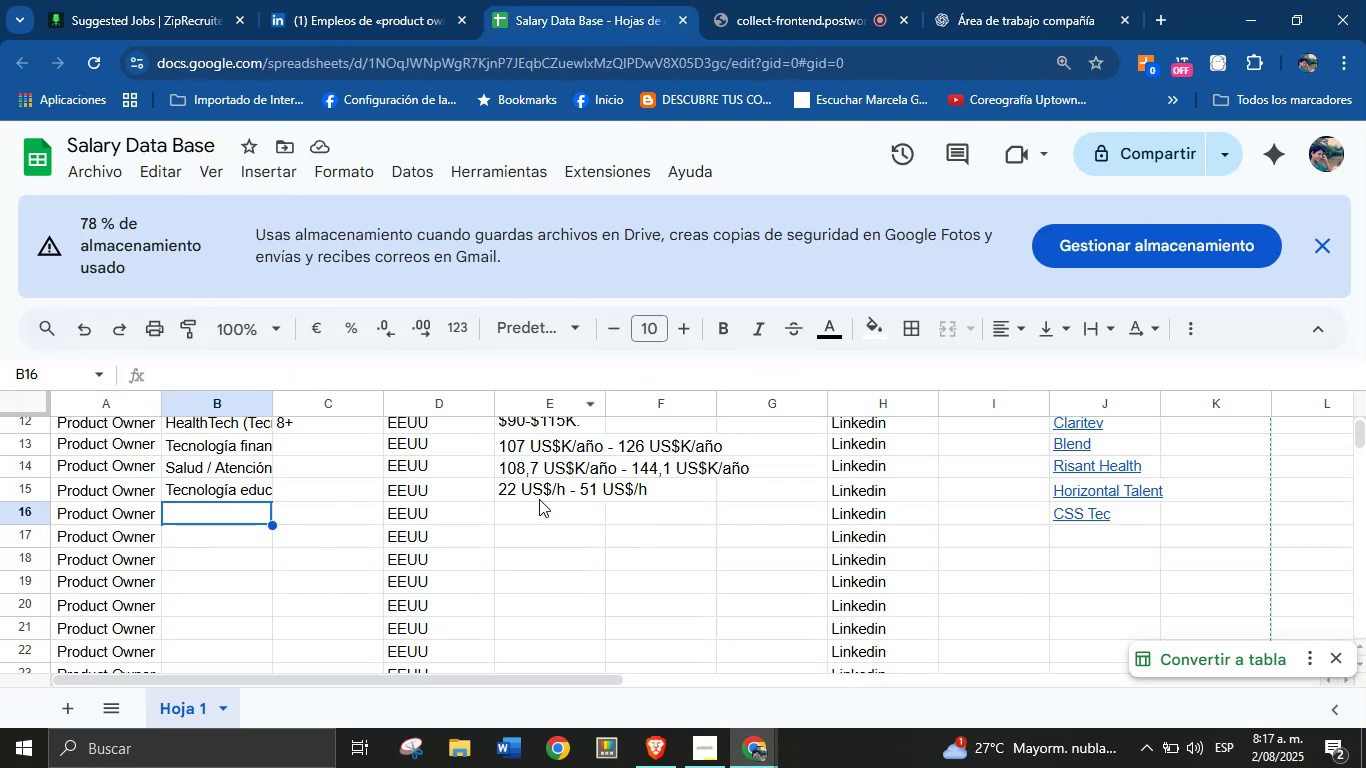 
left_click([300, 0])
 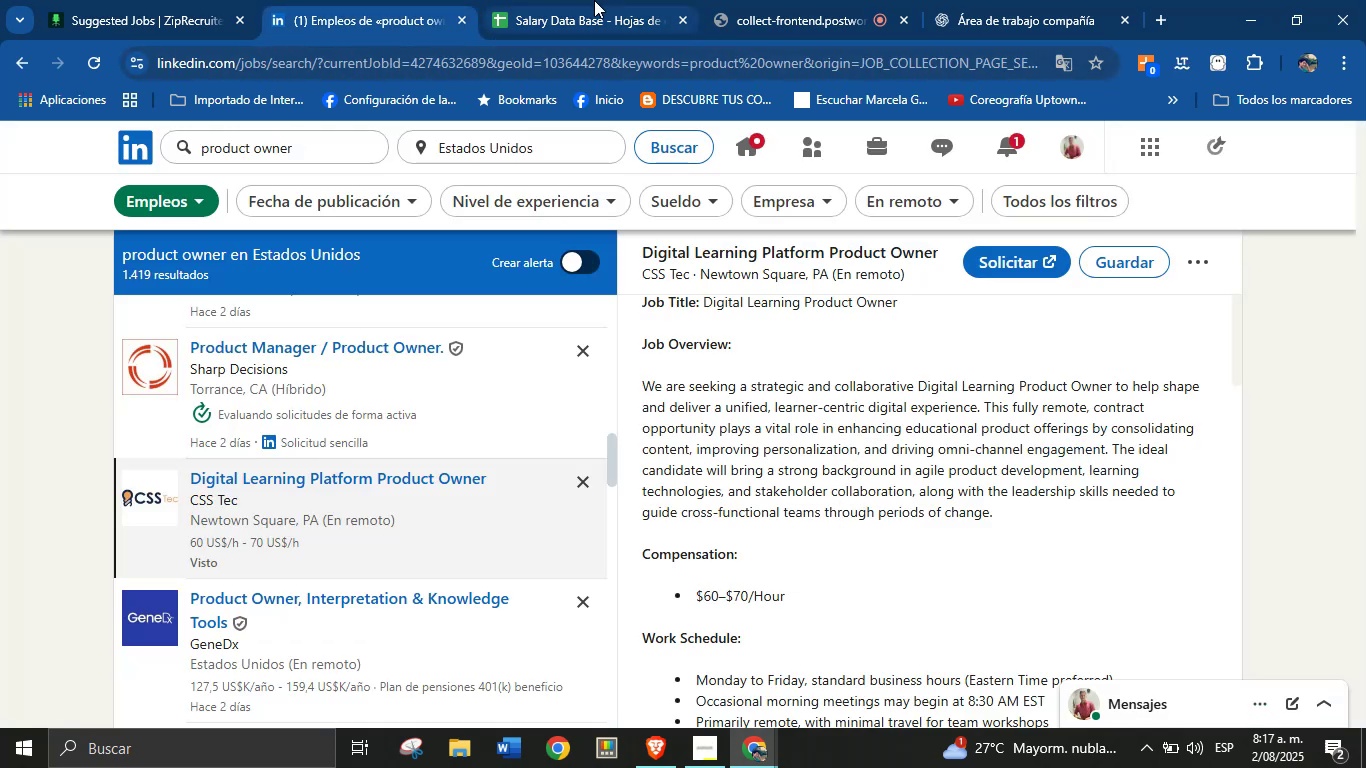 
left_click([603, 0])
 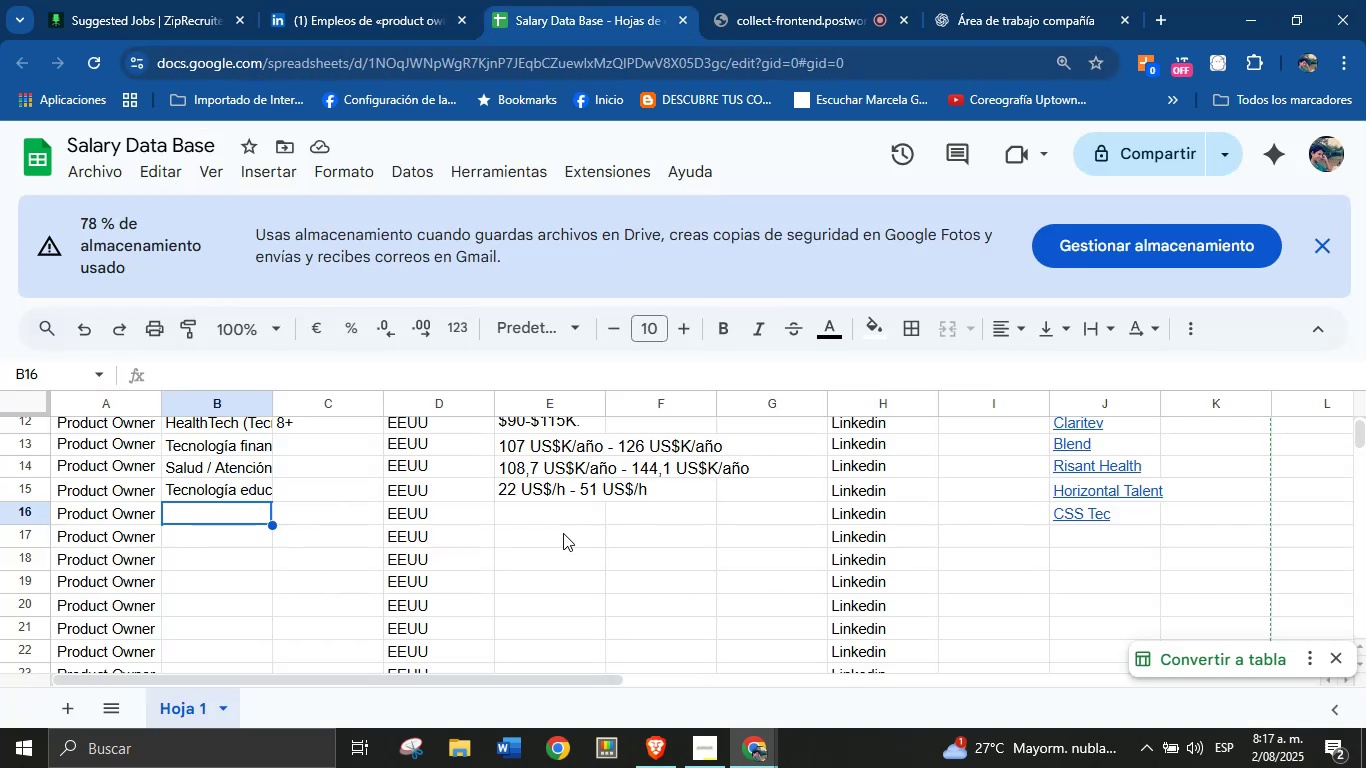 
left_click([555, 489])
 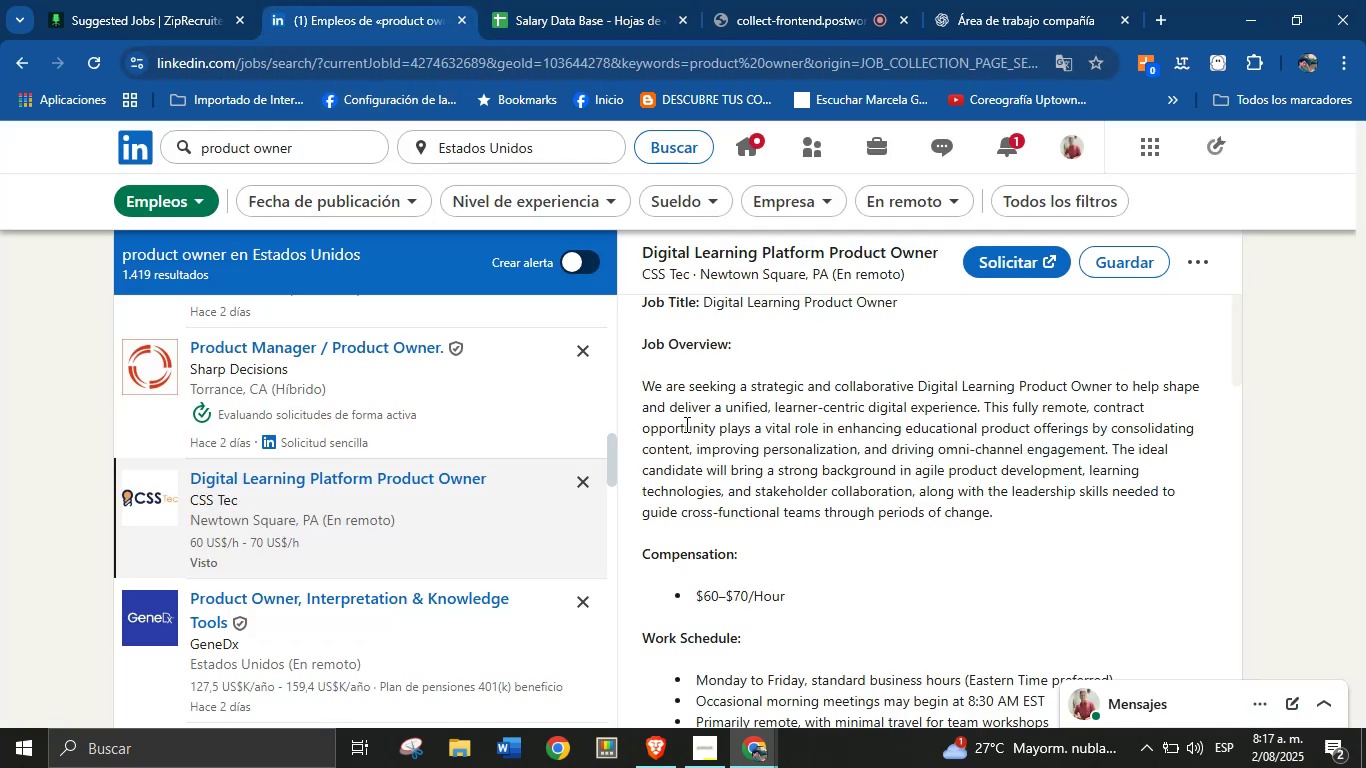 
wait(6.17)
 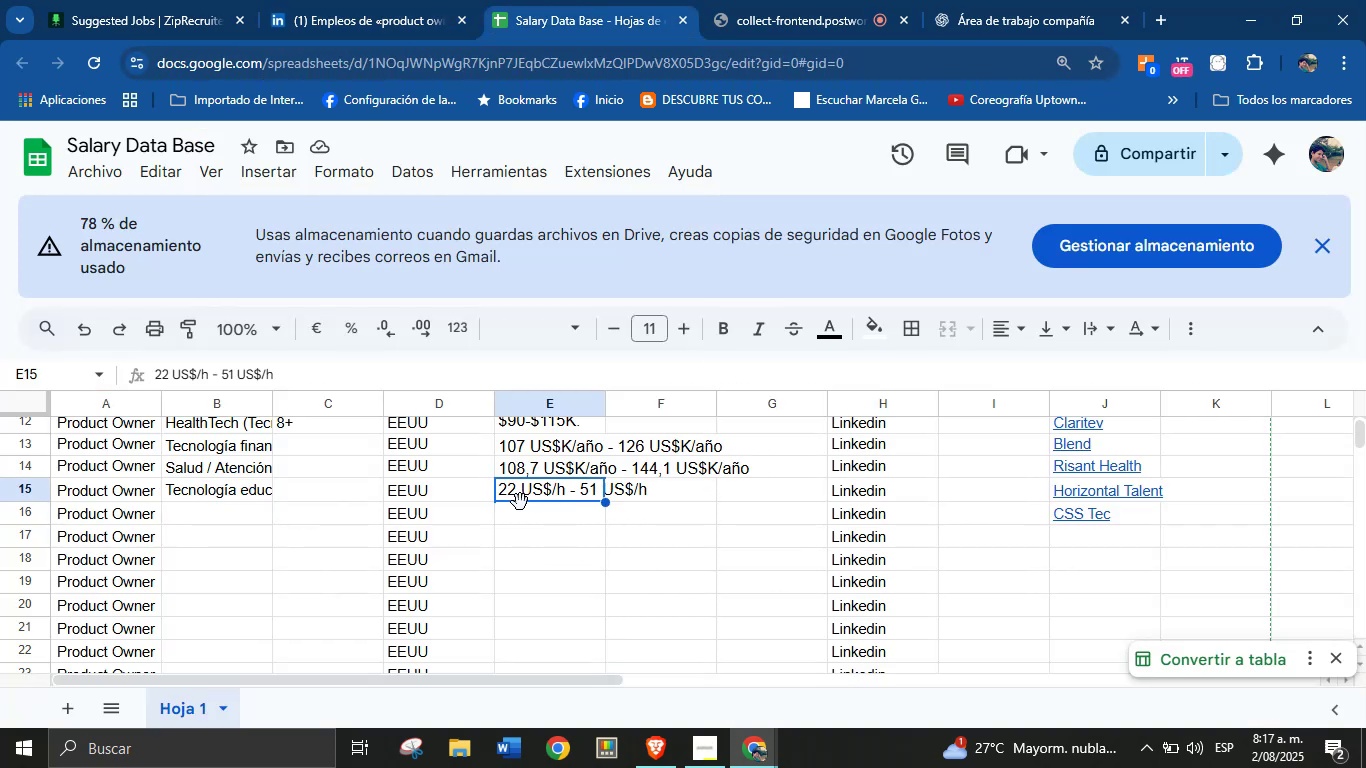 
left_click_drag(start_coordinate=[750, 598], to_coordinate=[700, 600])
 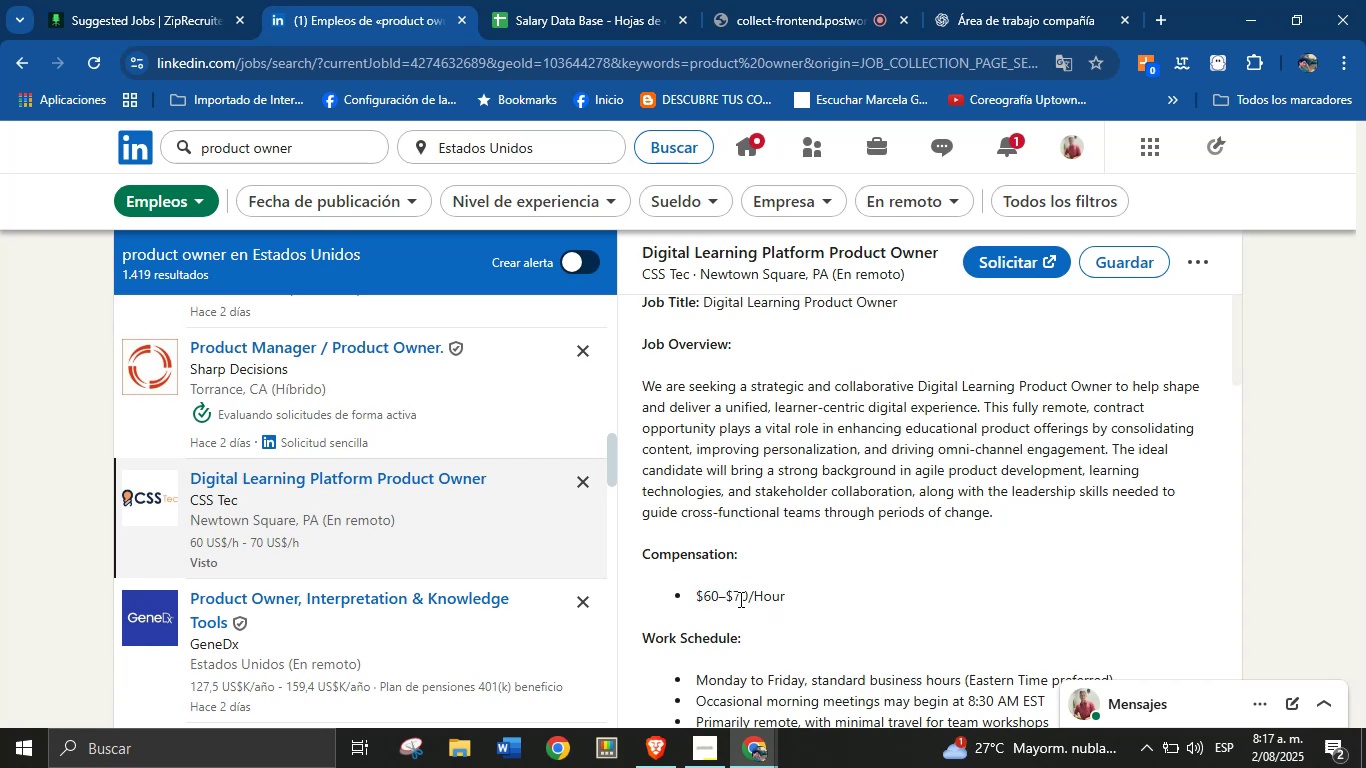 
left_click_drag(start_coordinate=[748, 596], to_coordinate=[695, 596])
 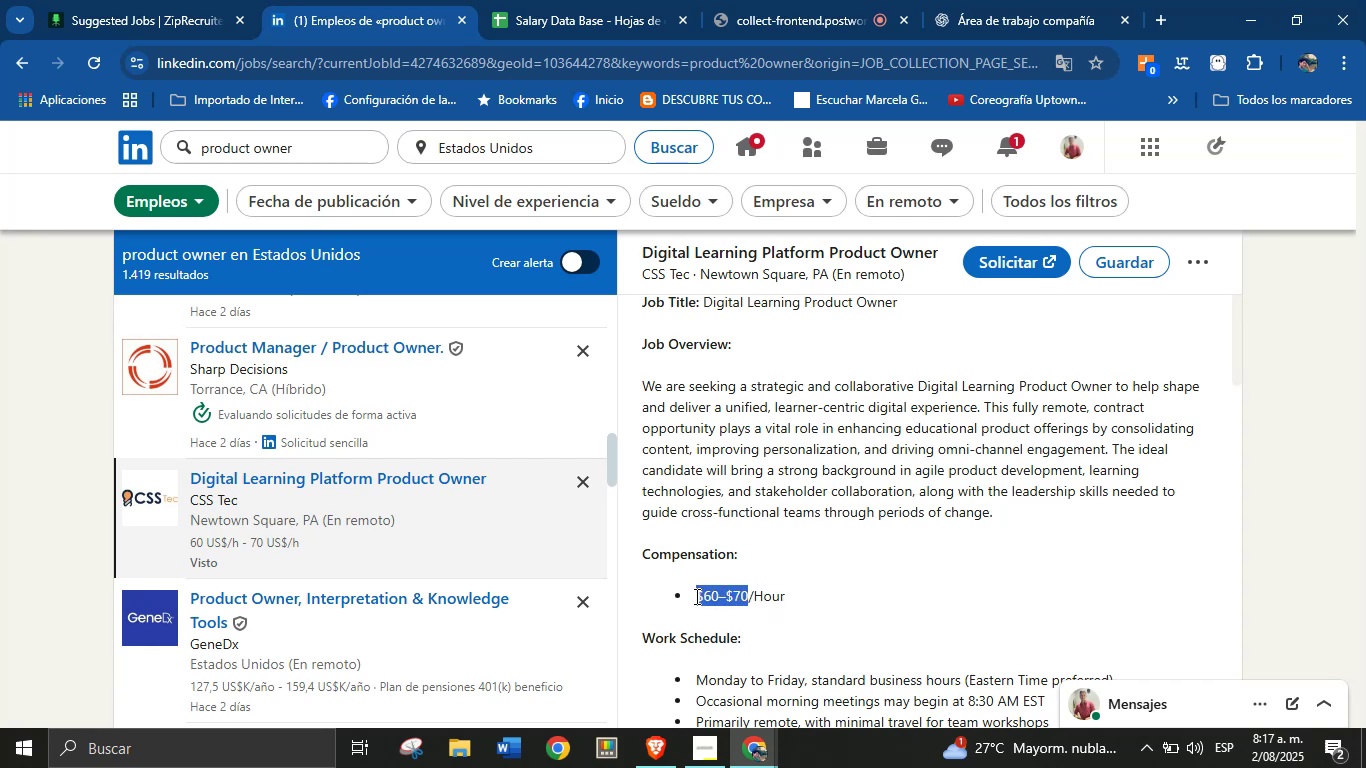 
key(Control+C)
 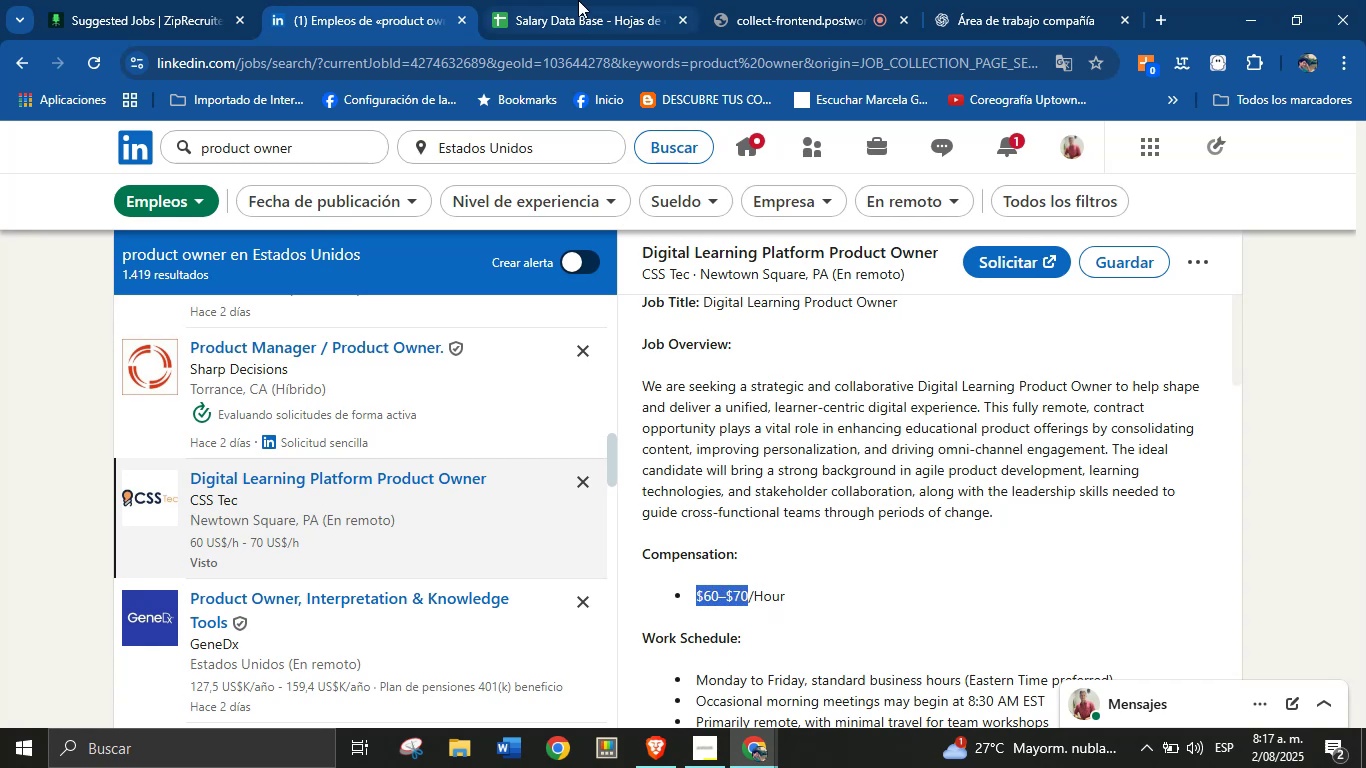 
left_click([576, 0])
 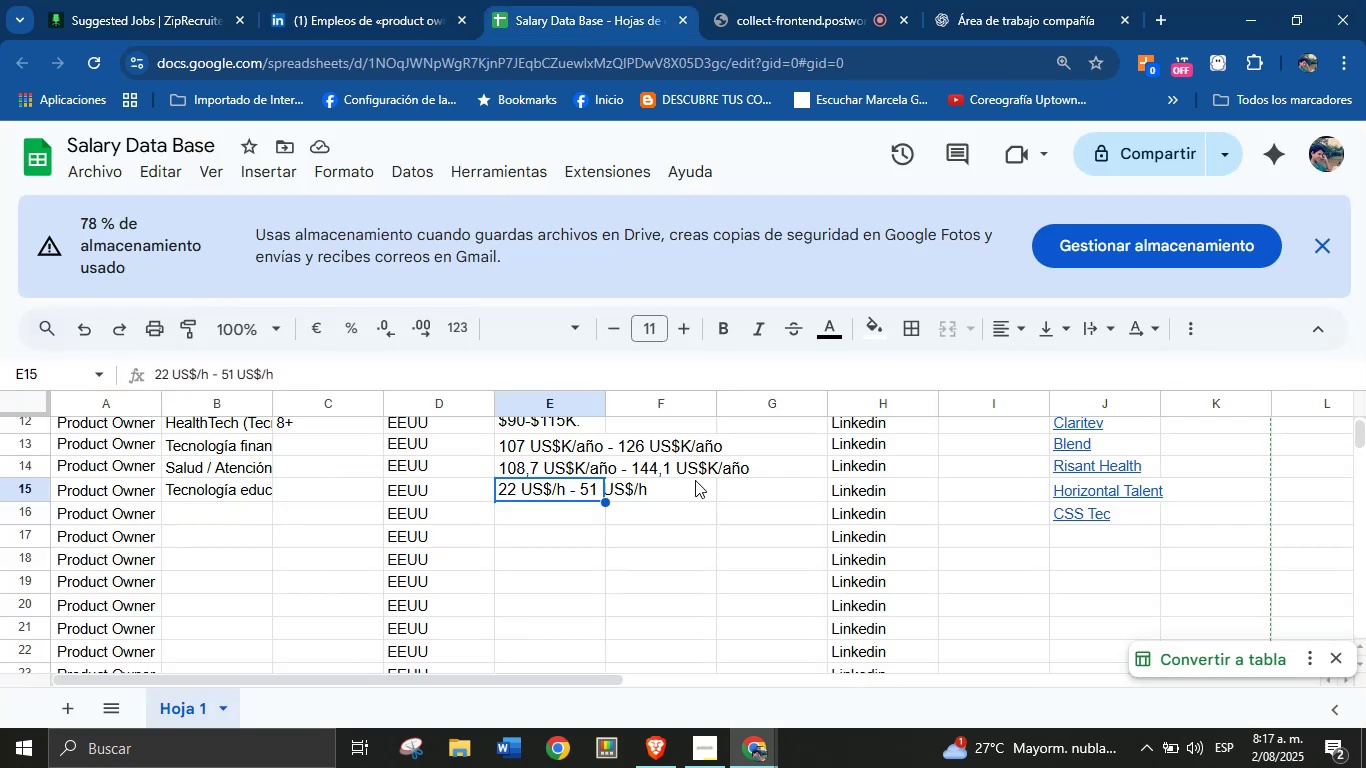 
key(Control+V)
 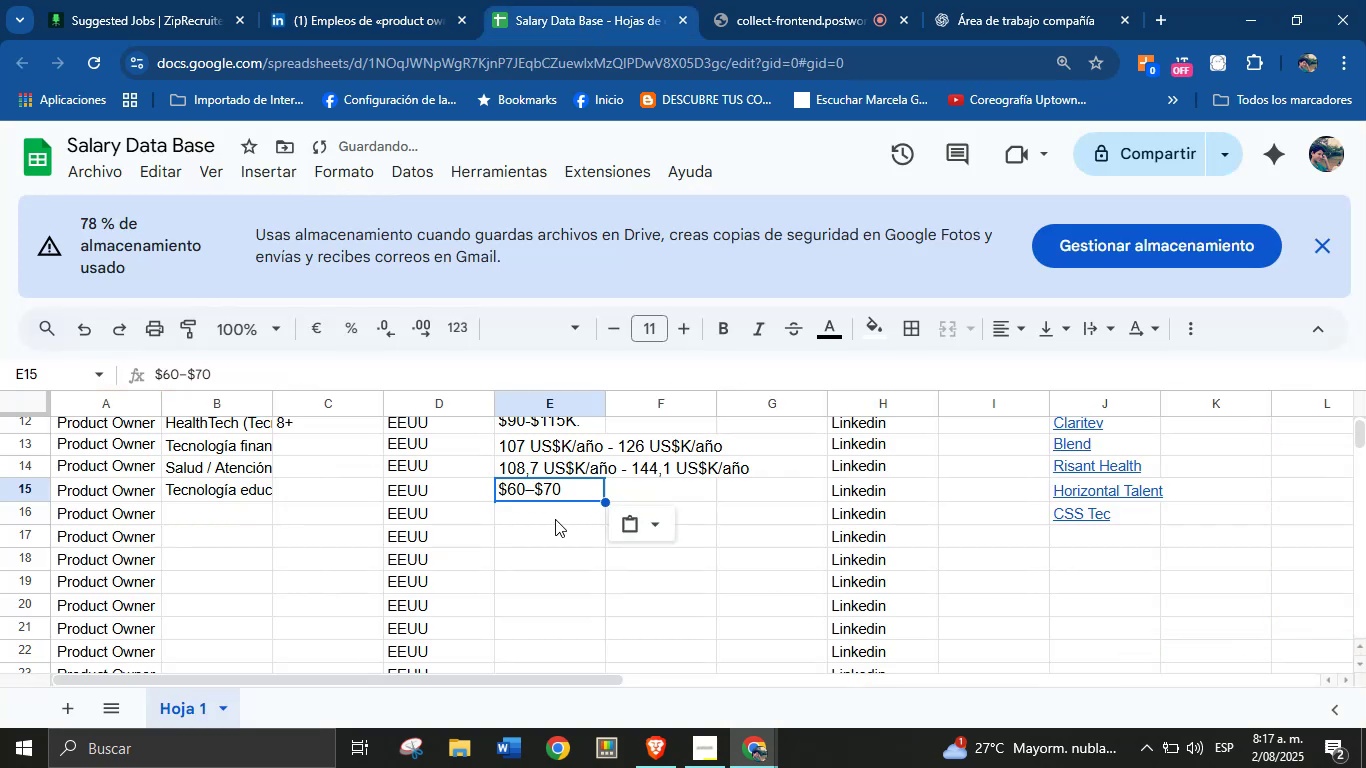 
left_click([555, 515])
 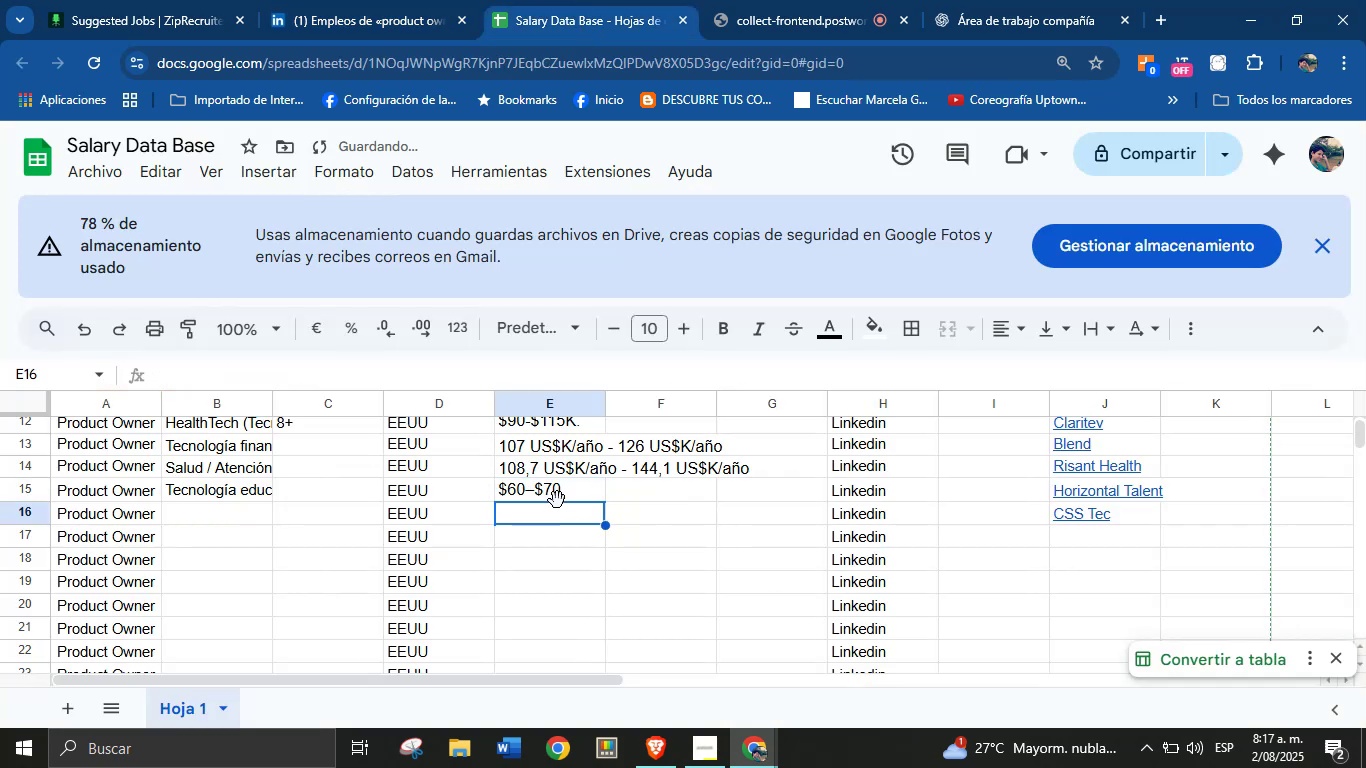 
left_click([557, 487])
 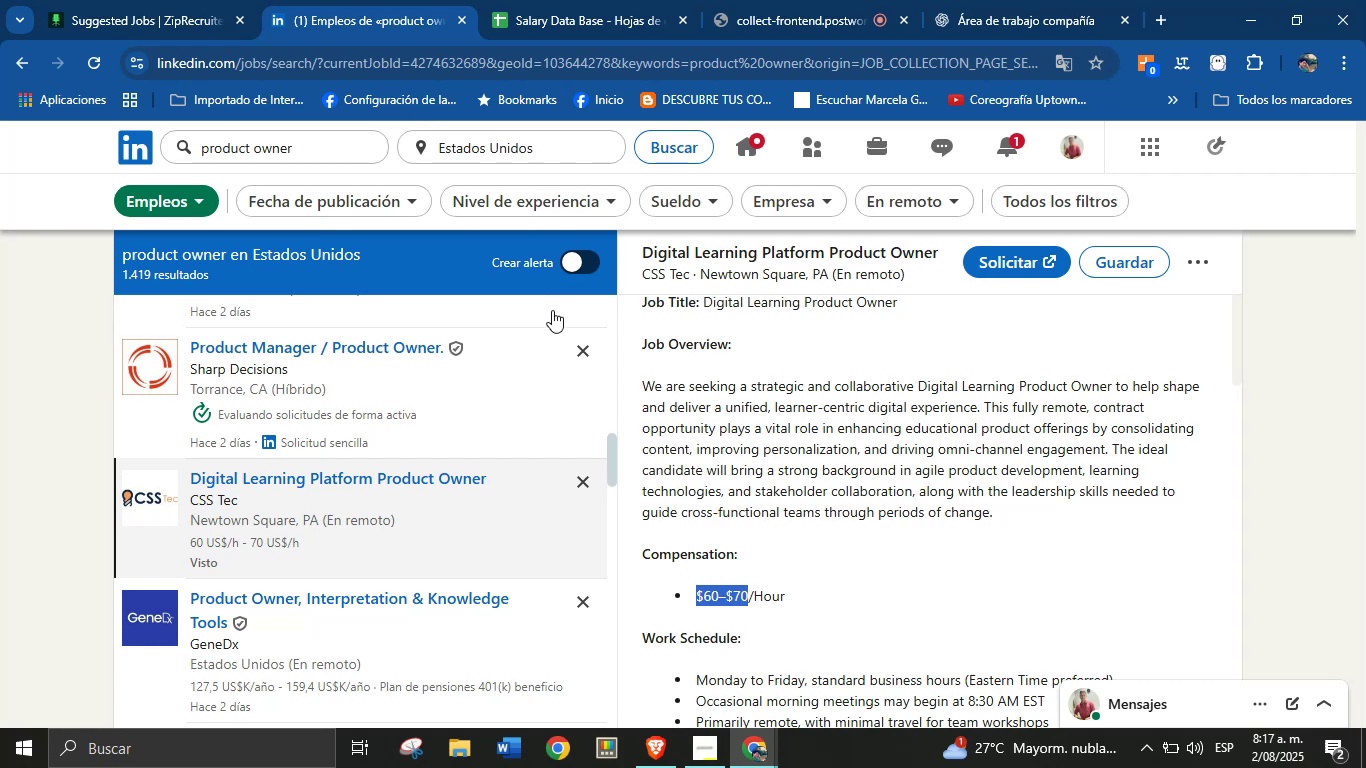 
left_click([575, 0])
 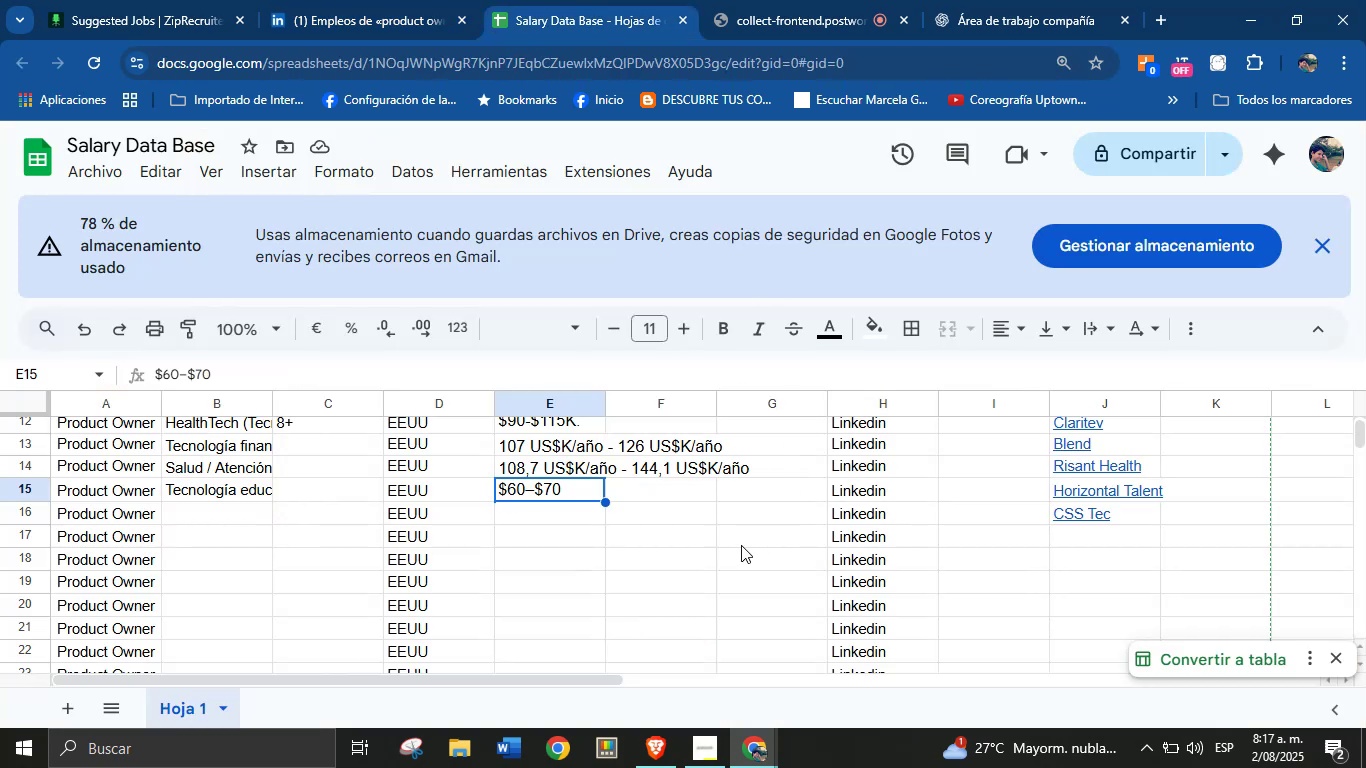 
scroll: coordinate [737, 545], scroll_direction: up, amount: 1.0
 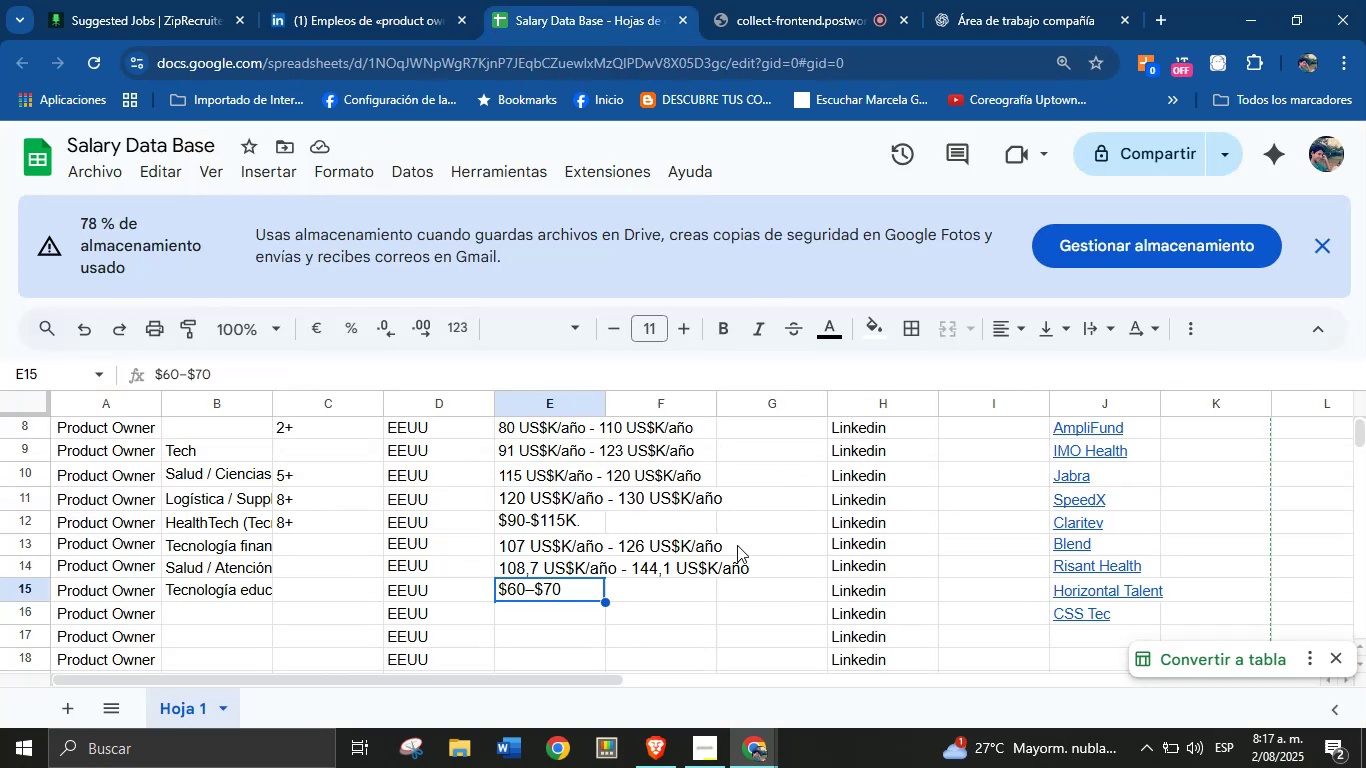 
scroll: coordinate [737, 545], scroll_direction: down, amount: 1.0
 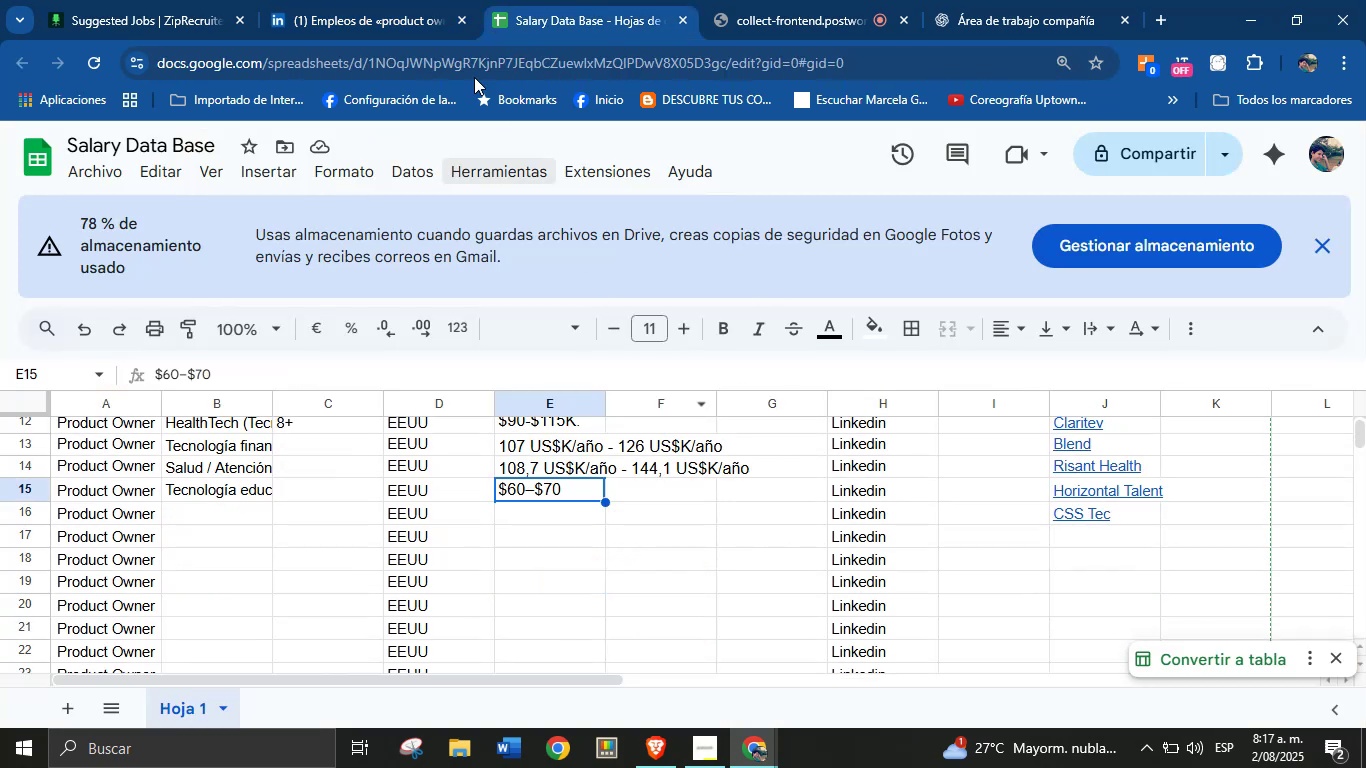 
left_click([371, 0])
 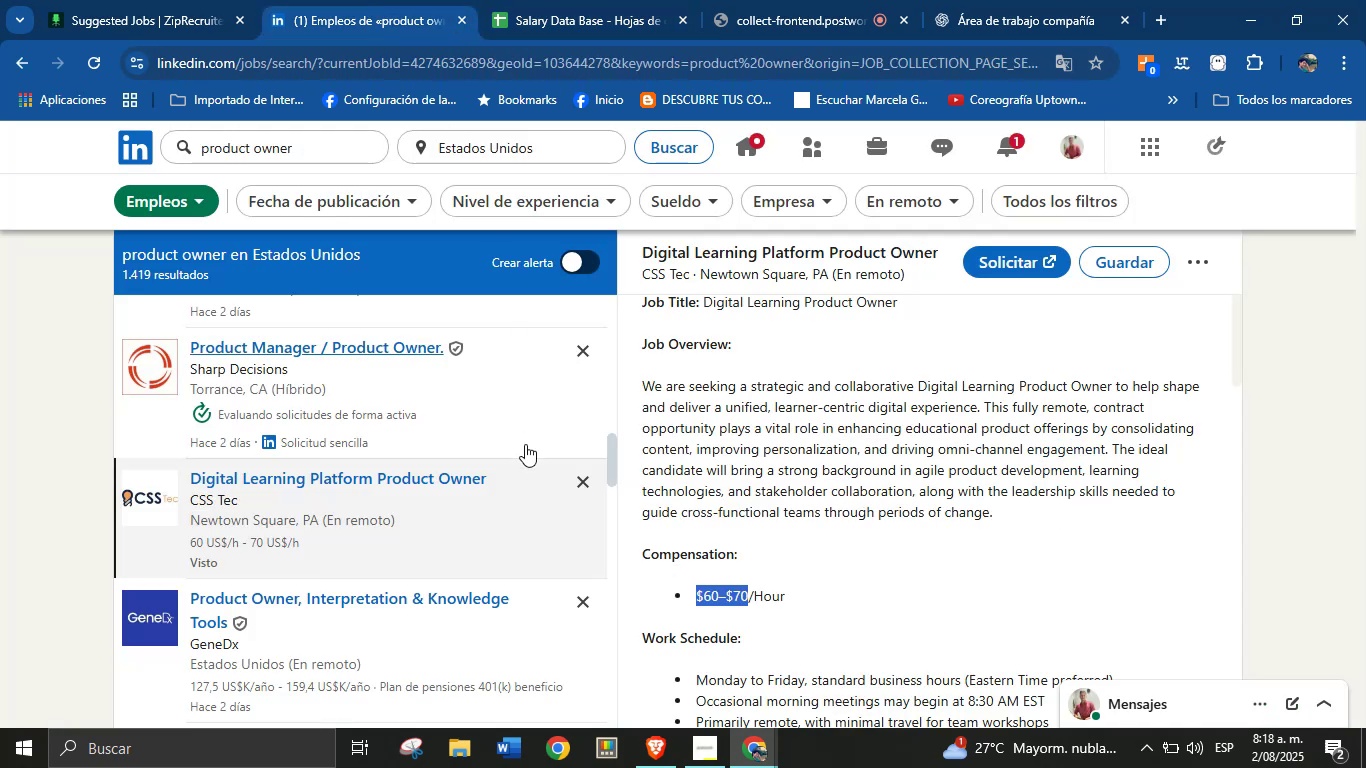 
scroll: coordinate [457, 490], scroll_direction: down, amount: 1.0
 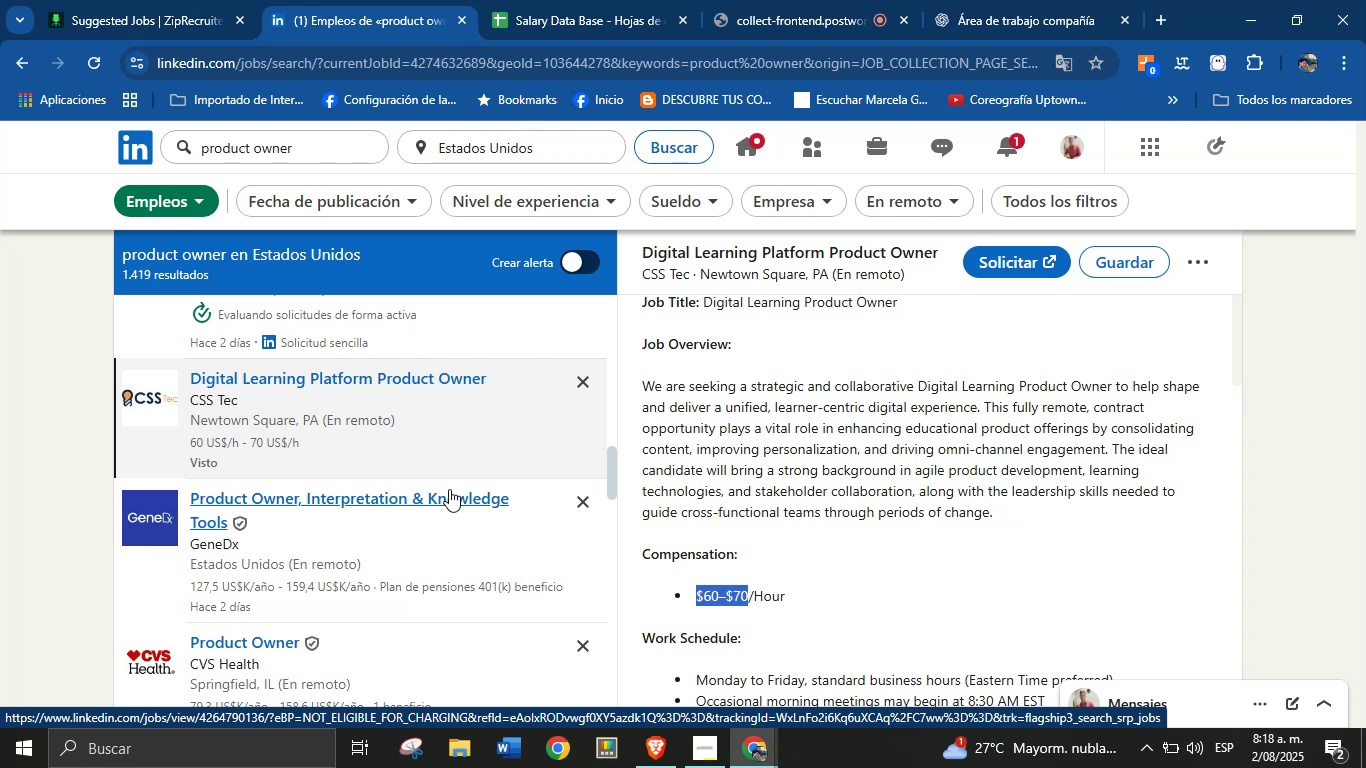 
wait(26.08)
 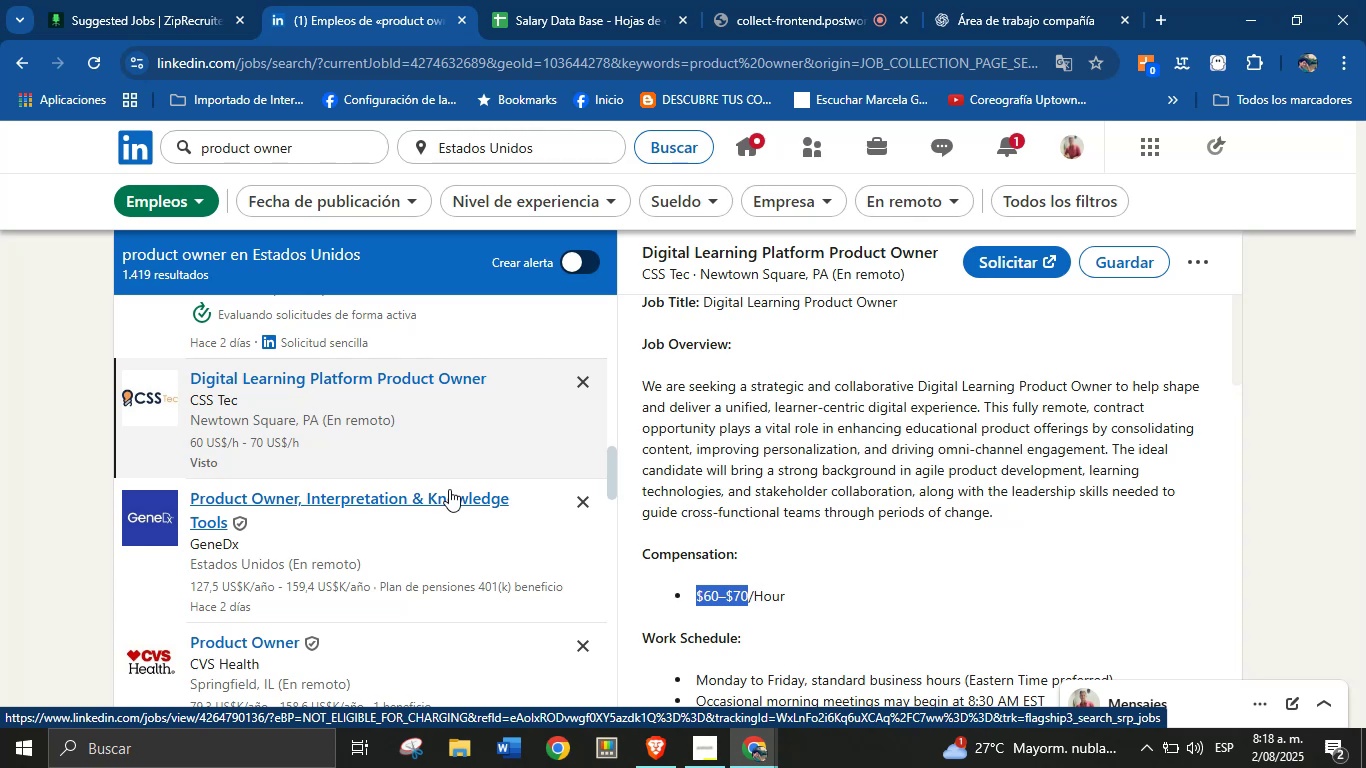 
left_click([593, 5])
 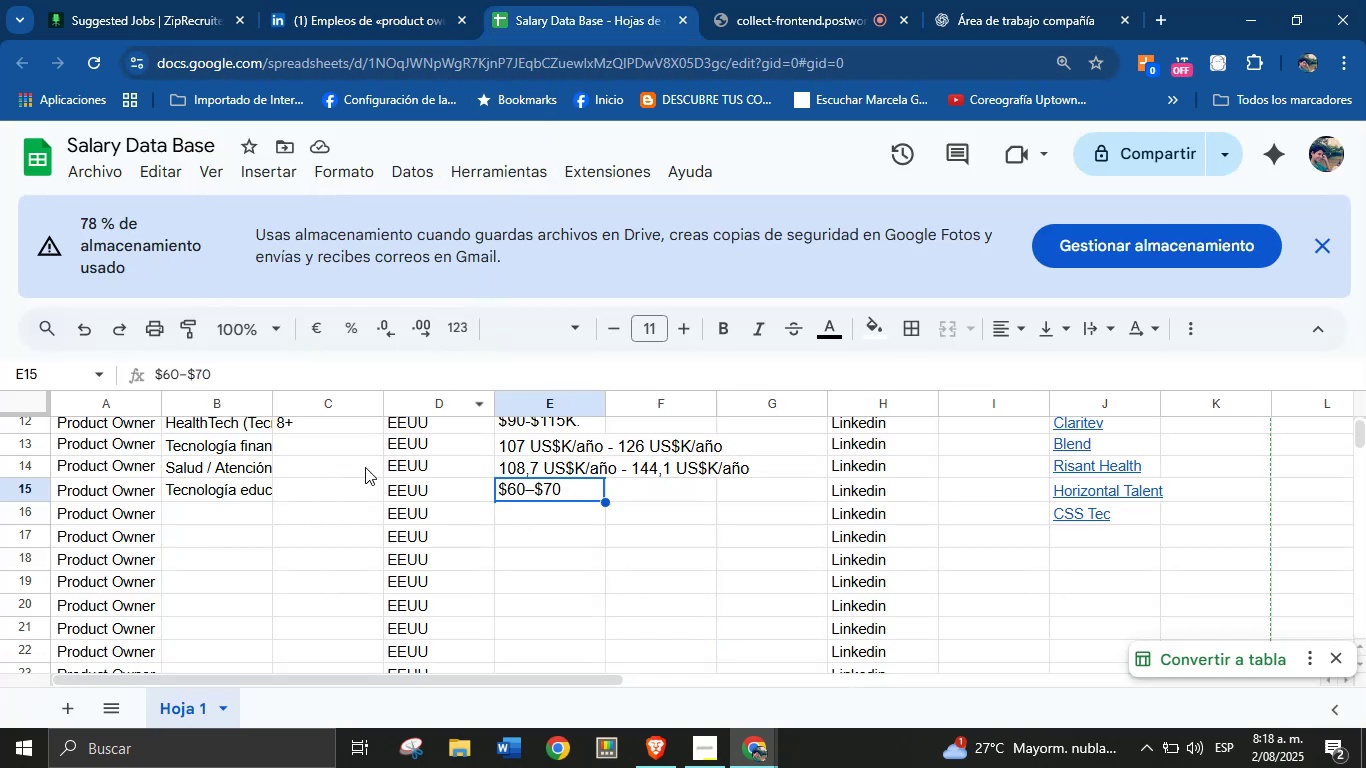 
left_click([247, 521])
 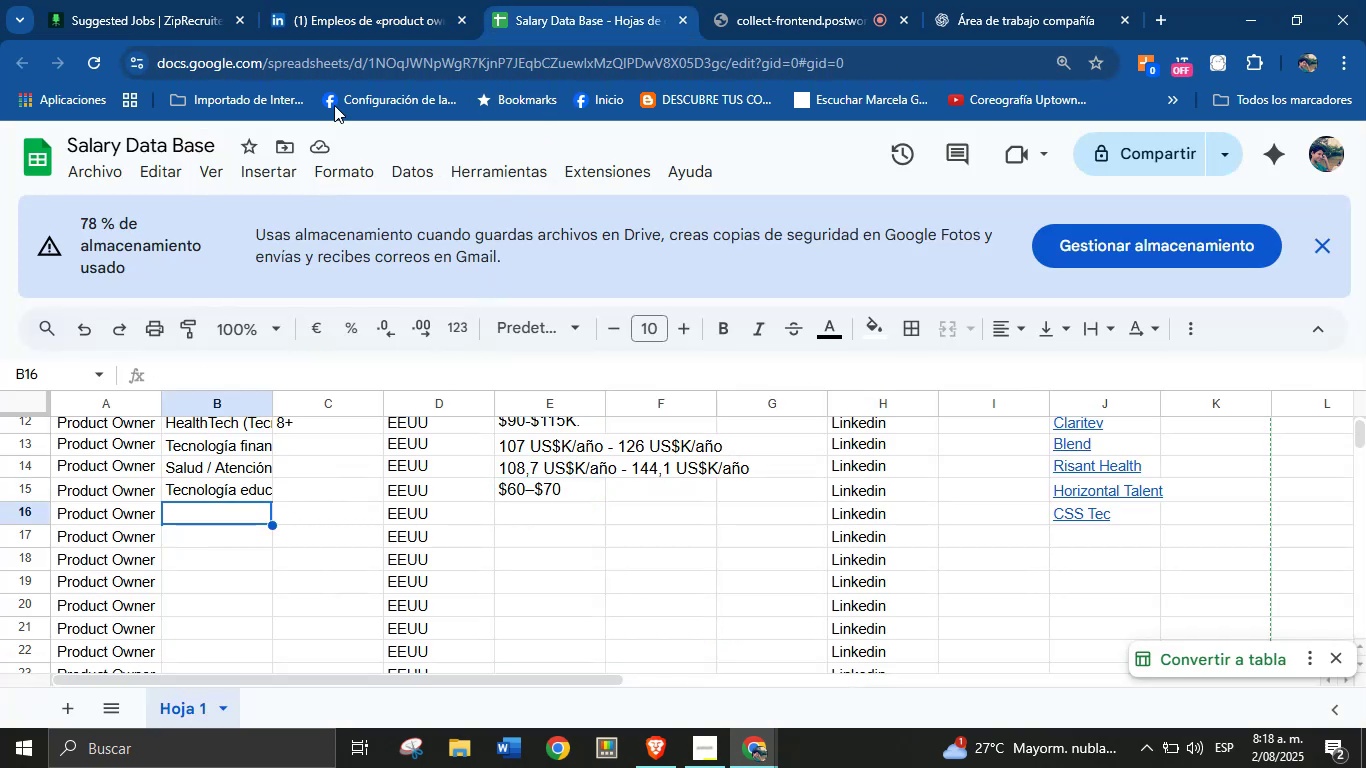 
left_click([371, 0])
 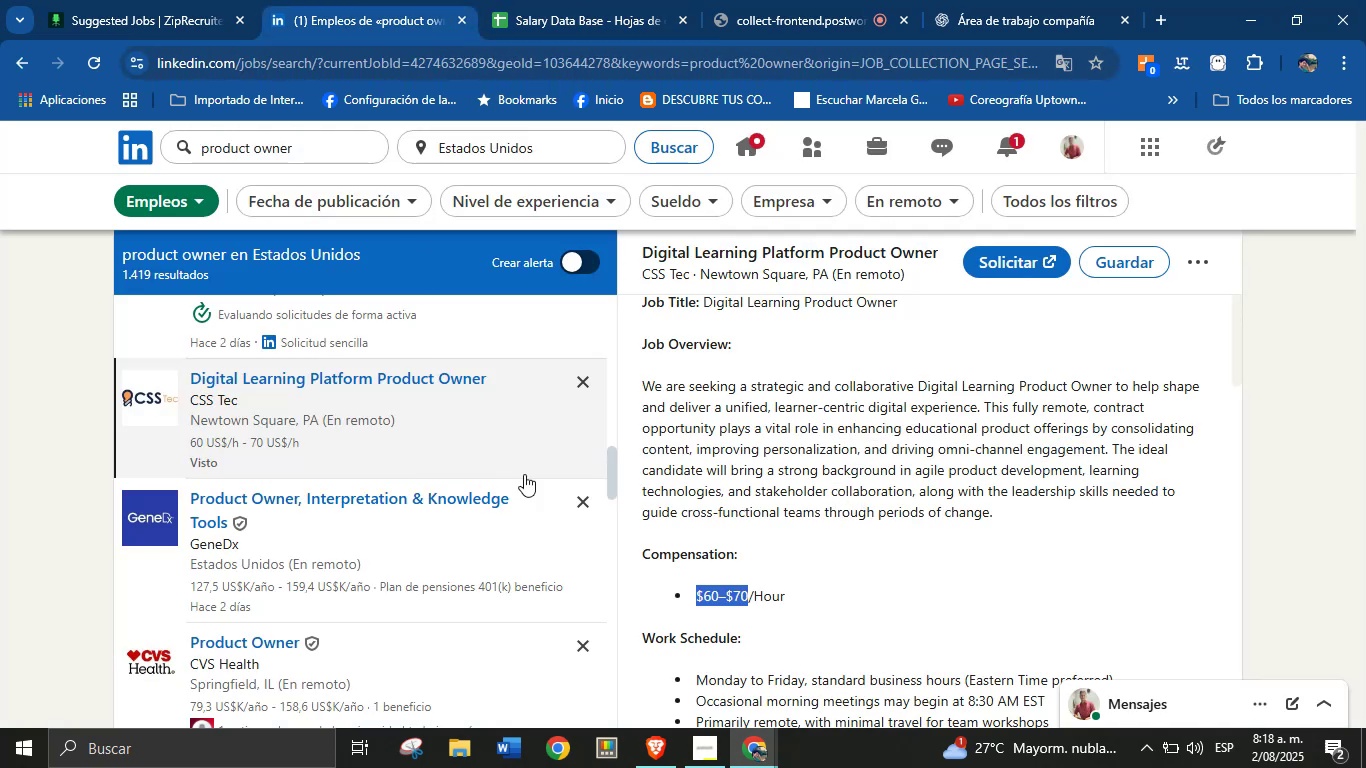 
left_click([552, 0])
 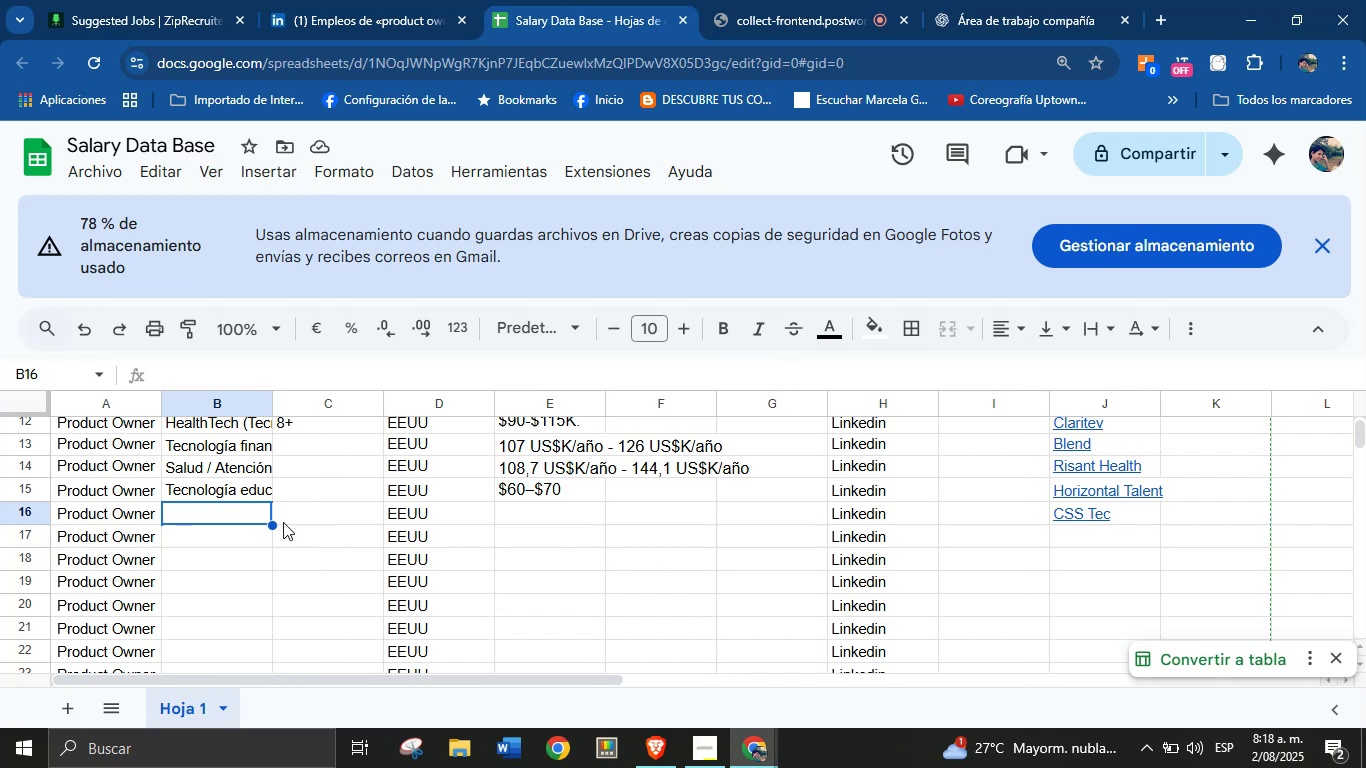 
left_click([333, 0])
 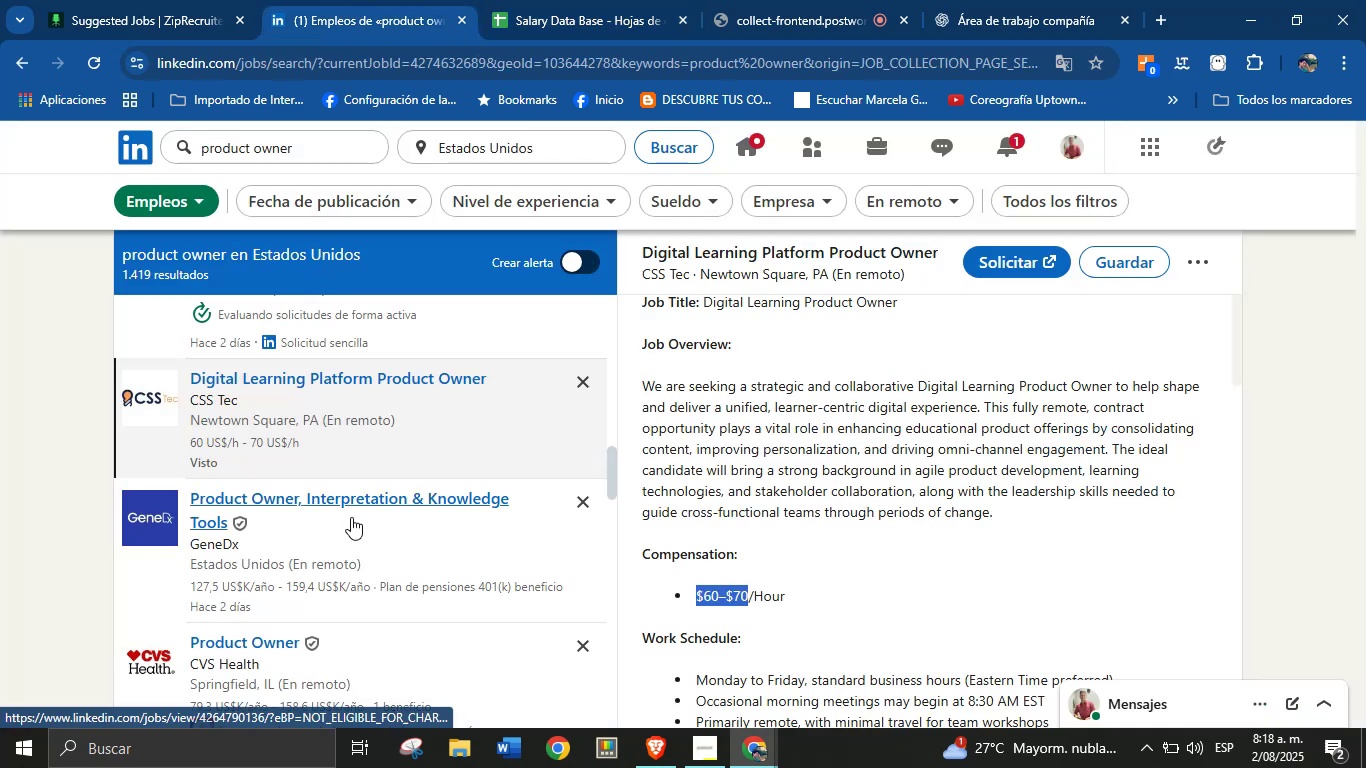 
left_click([352, 510])
 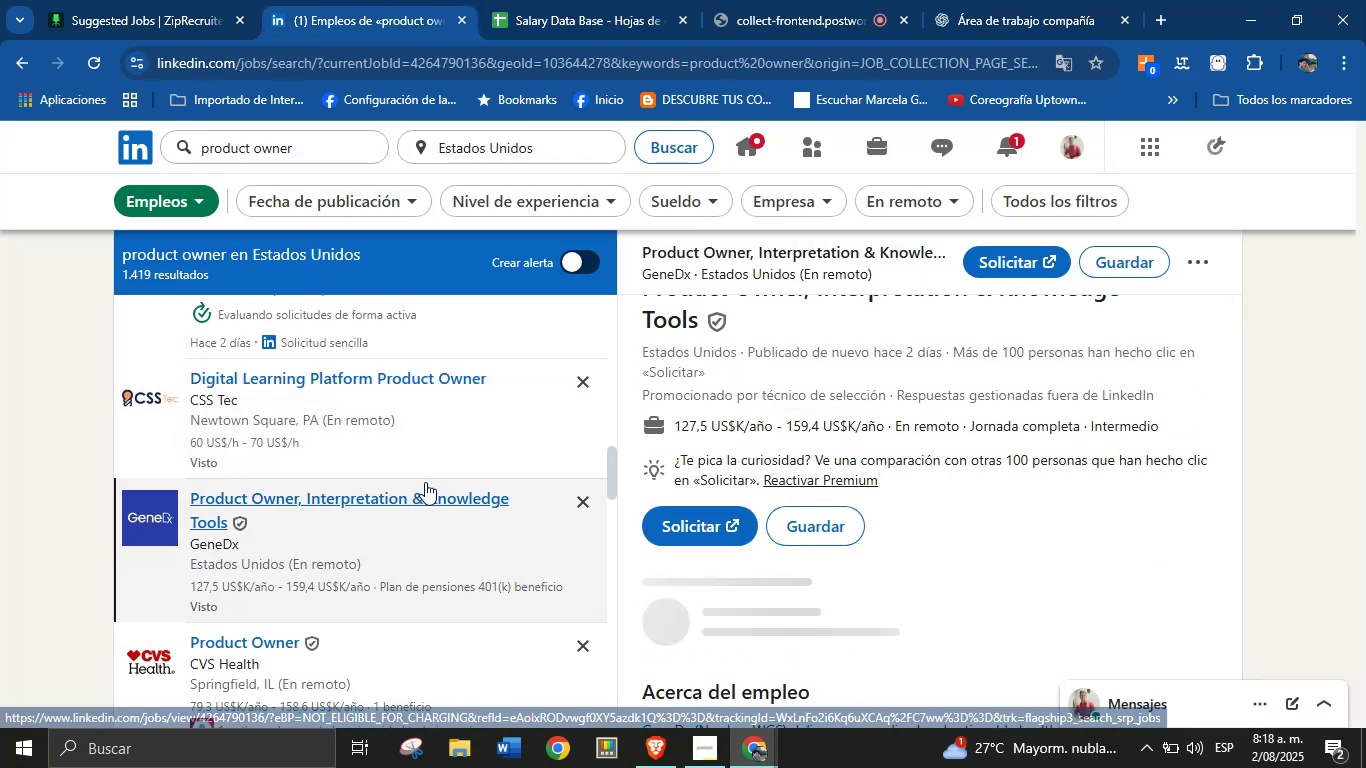 
wait(10.11)
 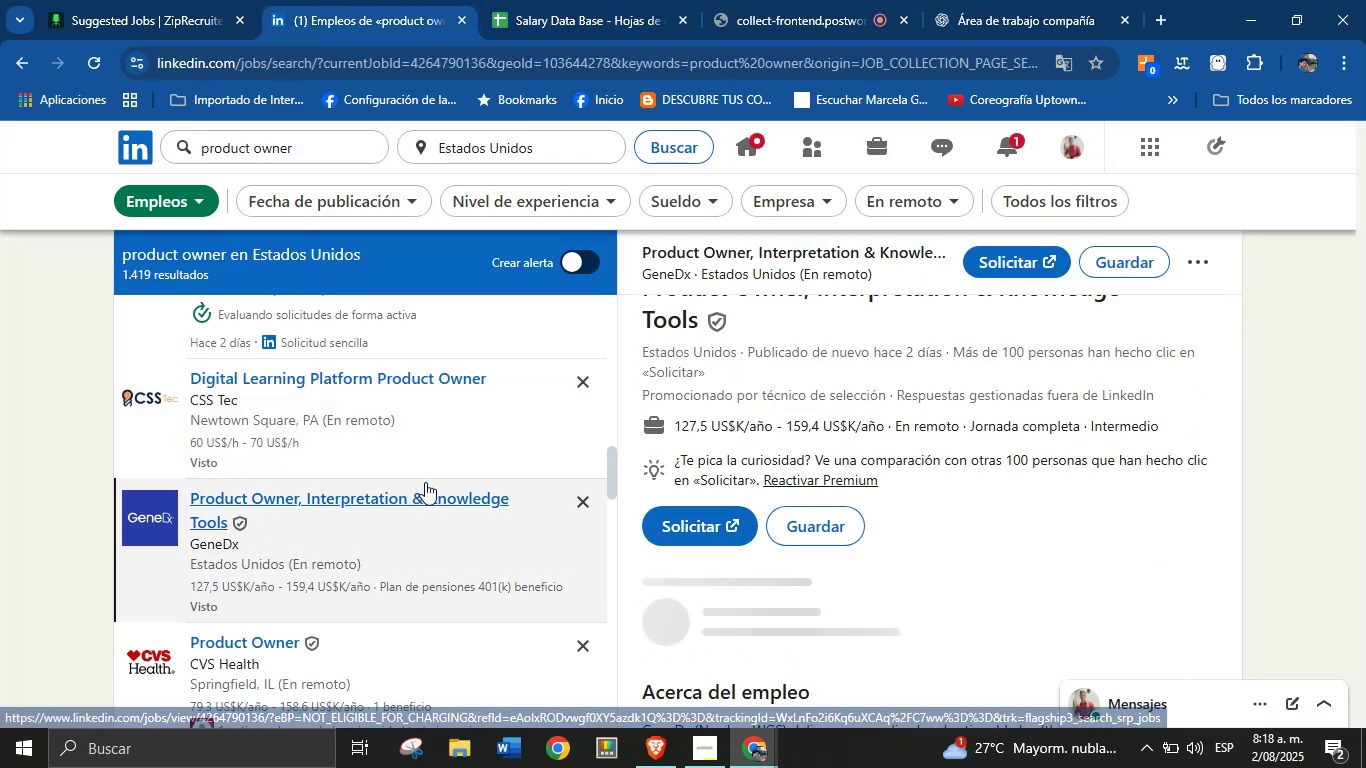 
left_click([766, 0])
 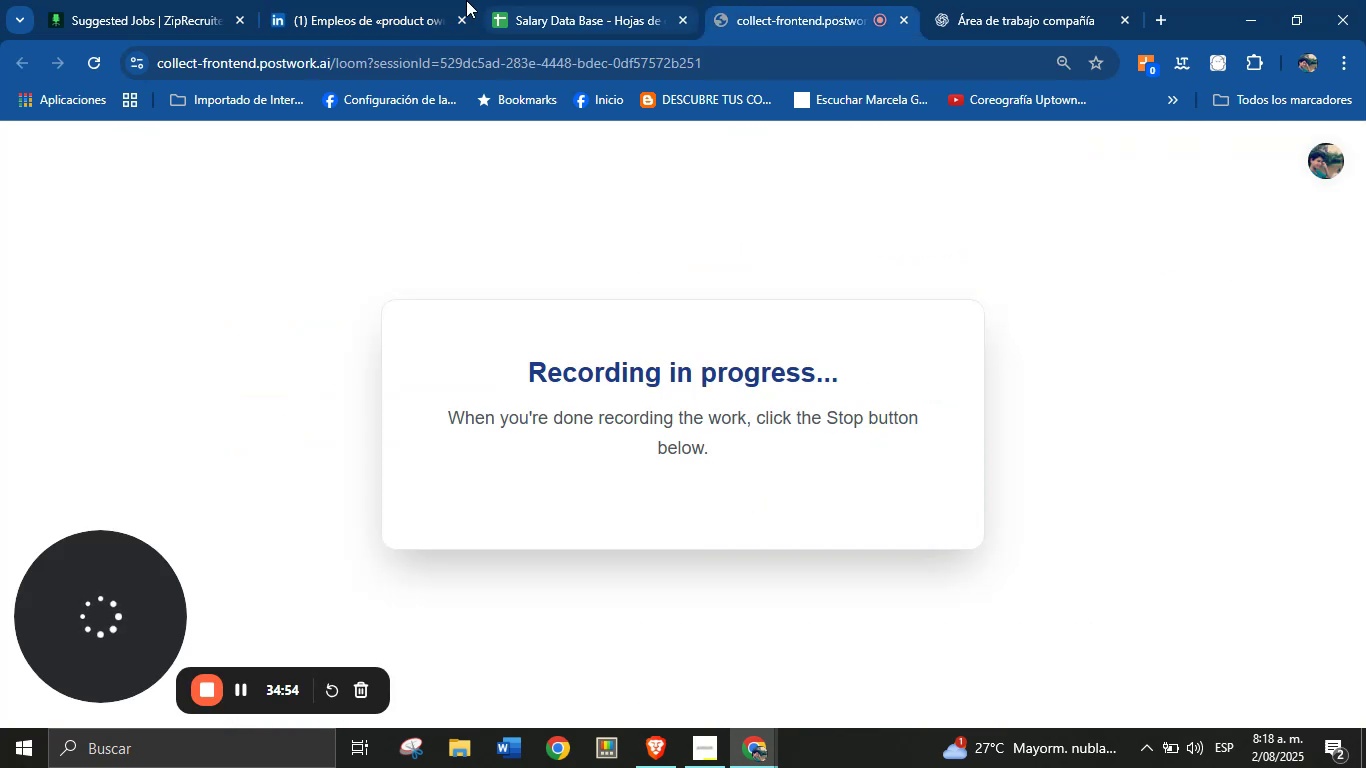 
left_click([403, 0])
 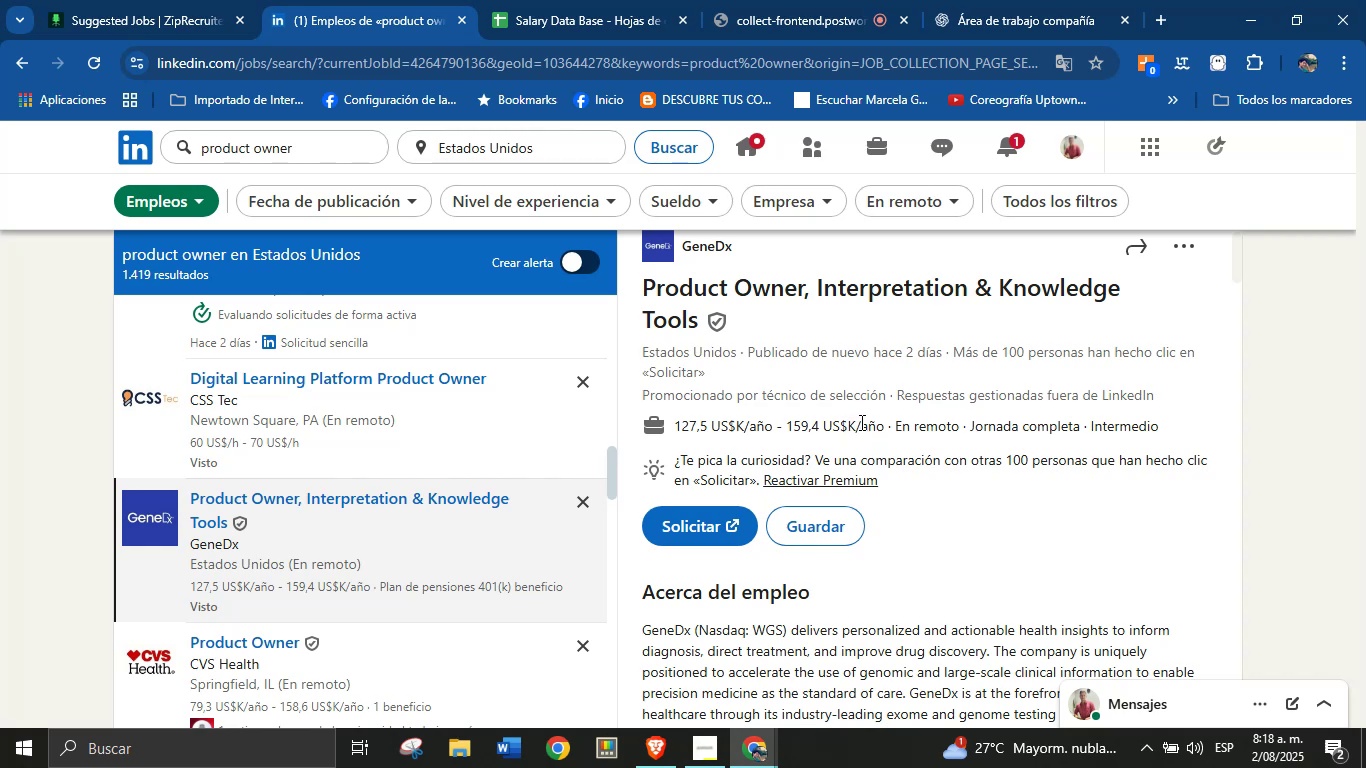 
wait(7.99)
 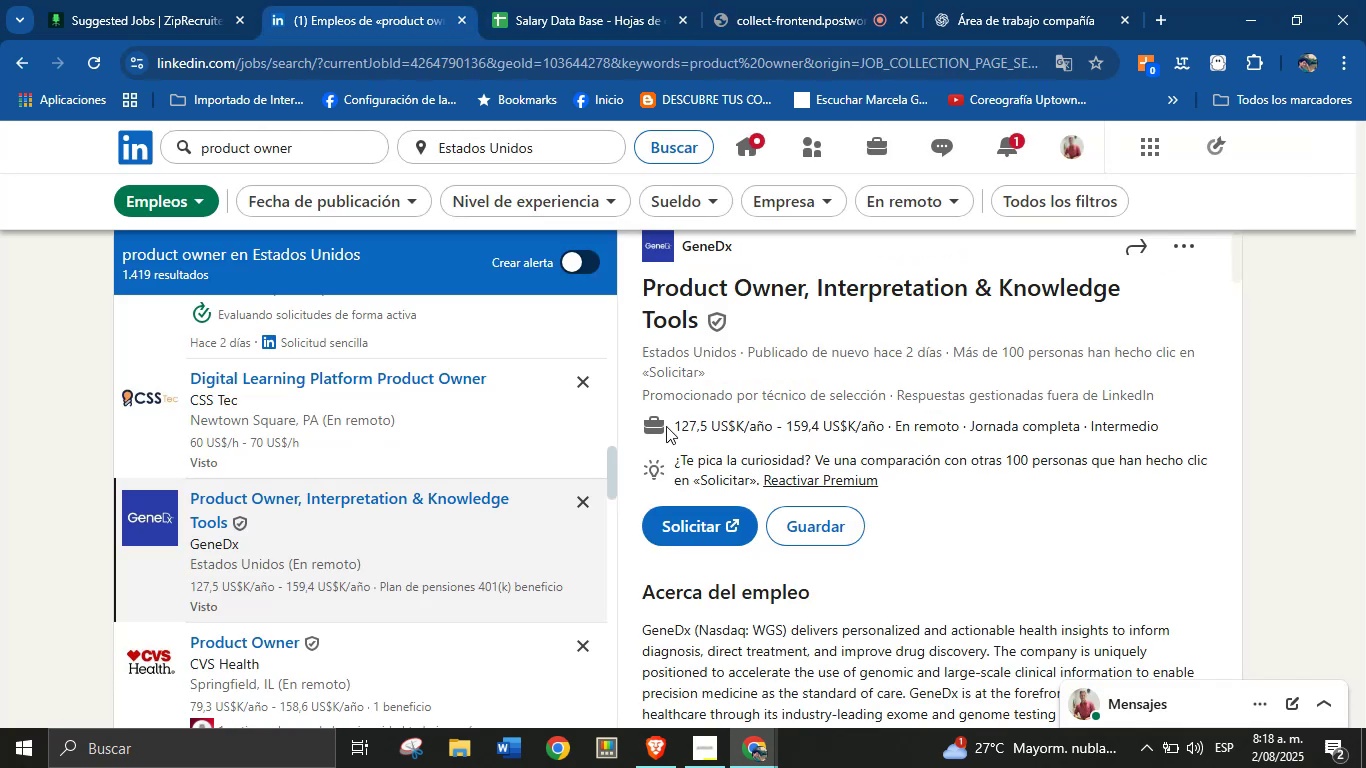 
scroll: coordinate [802, 432], scroll_direction: up, amount: 1.0
 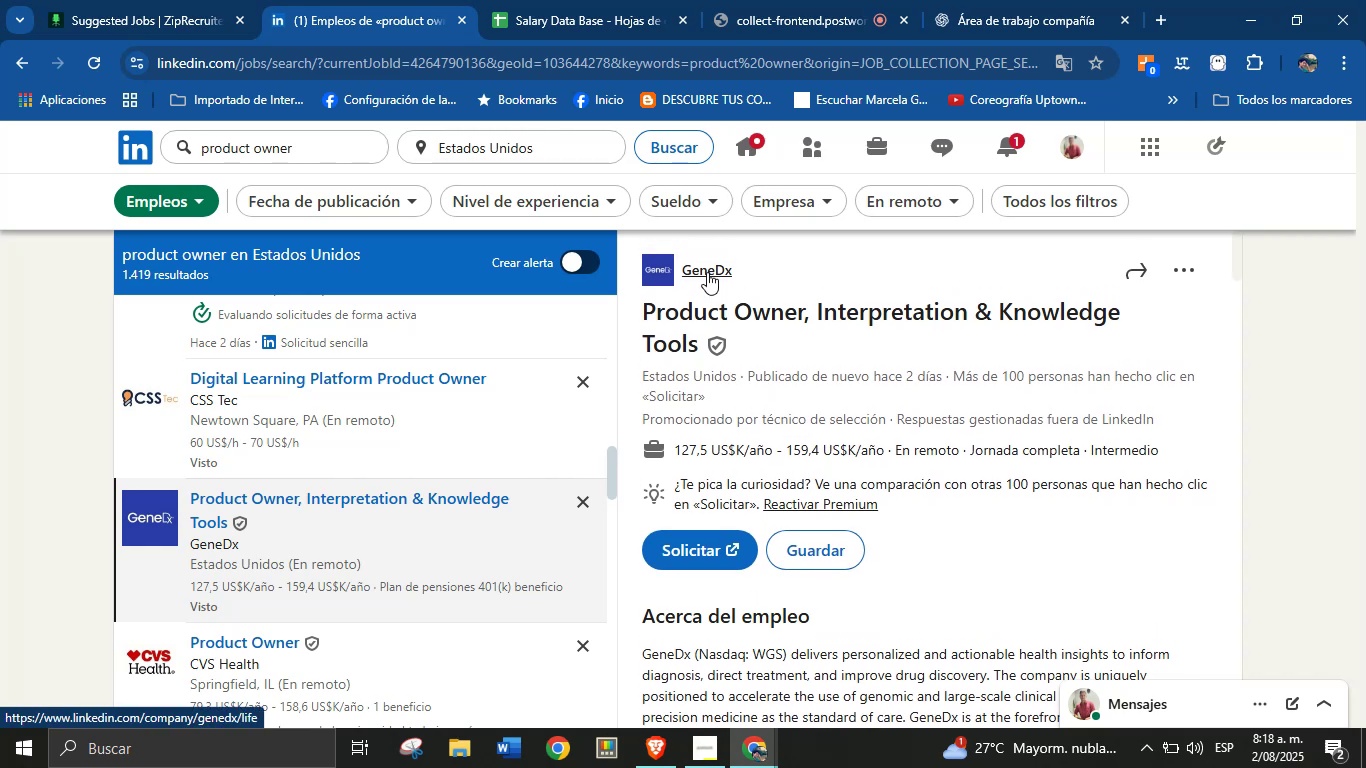 
left_click_drag(start_coordinate=[741, 278], to_coordinate=[686, 275])
 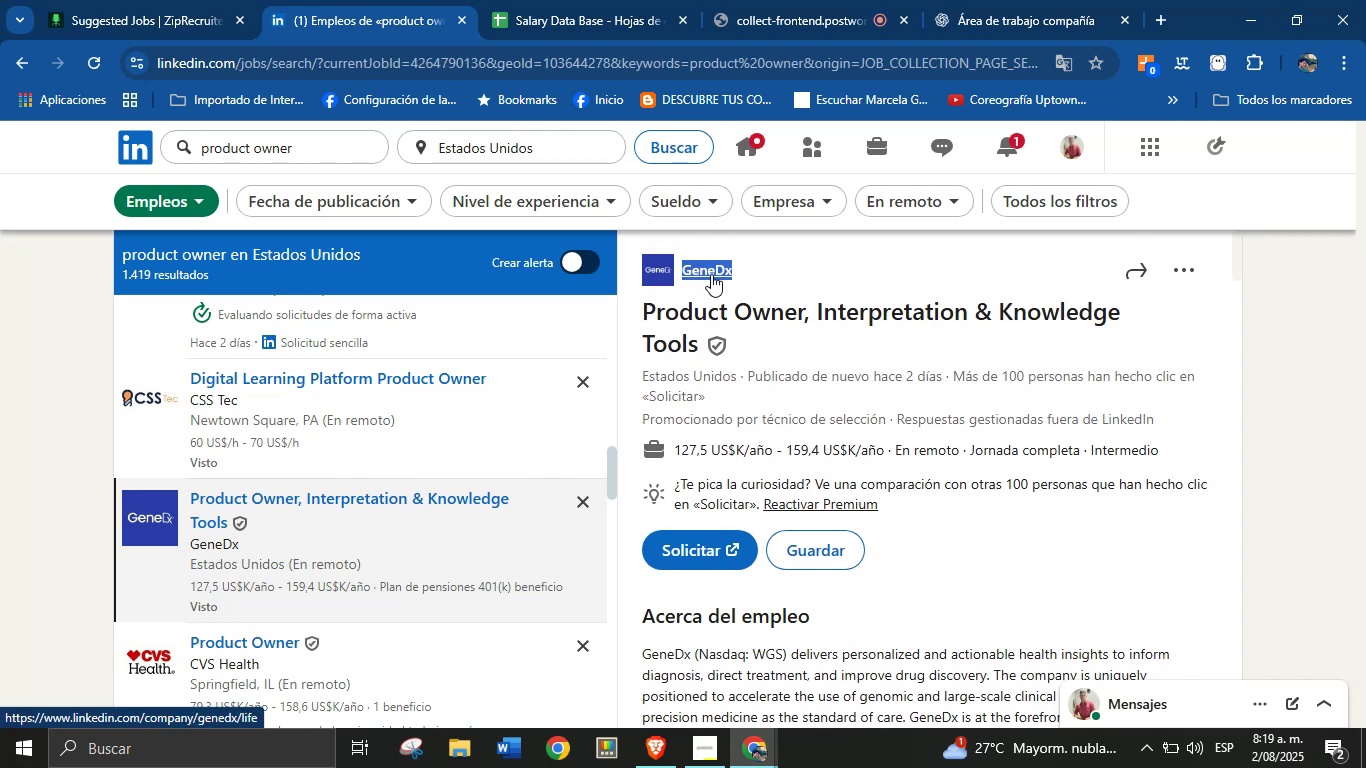 
key(Control+C)
 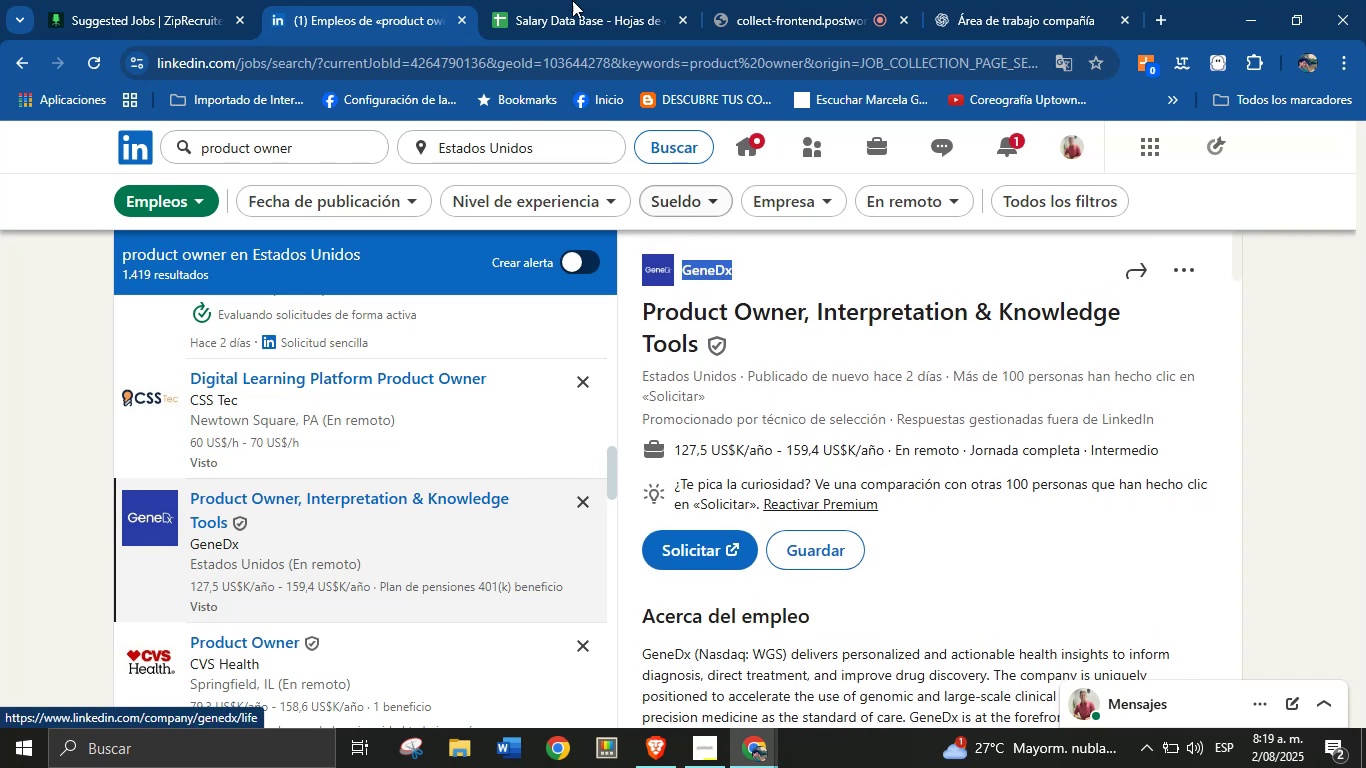 
left_click([565, 0])
 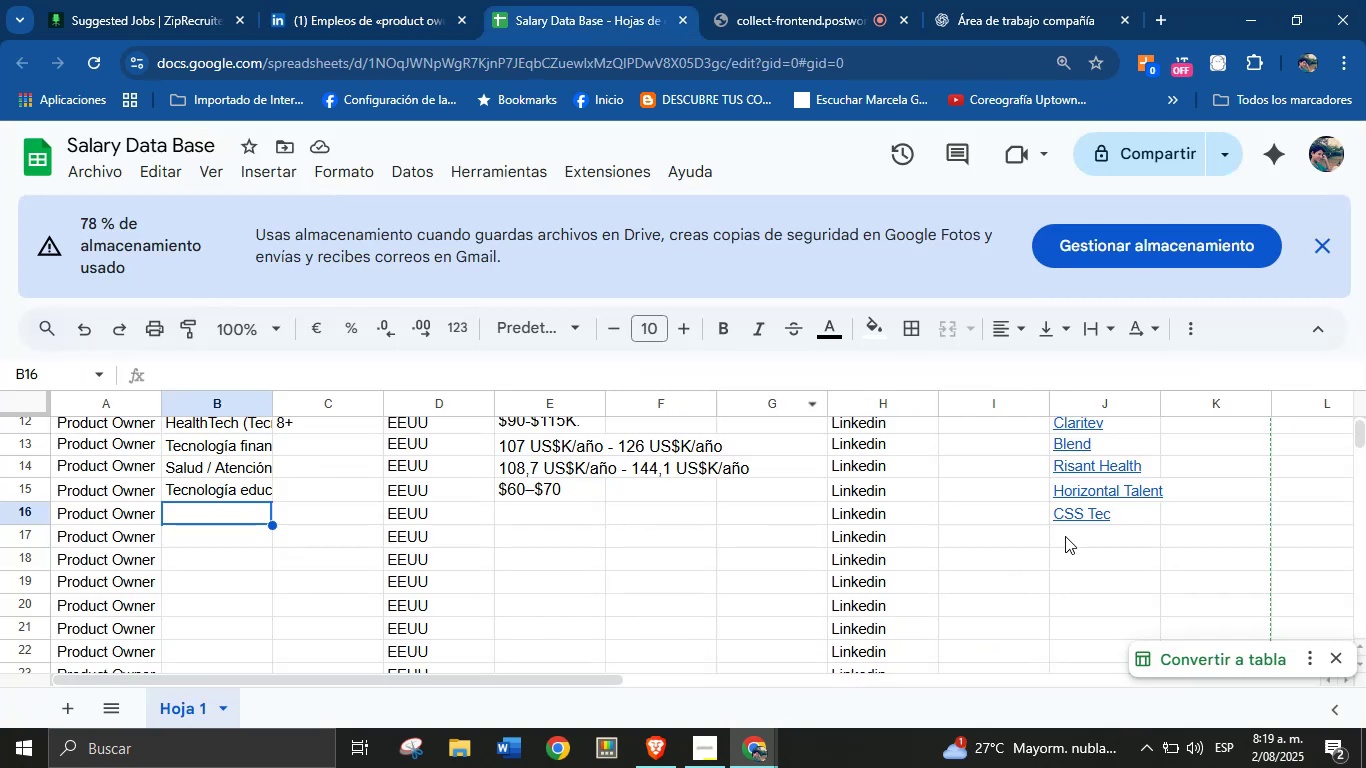 
left_click([1078, 541])
 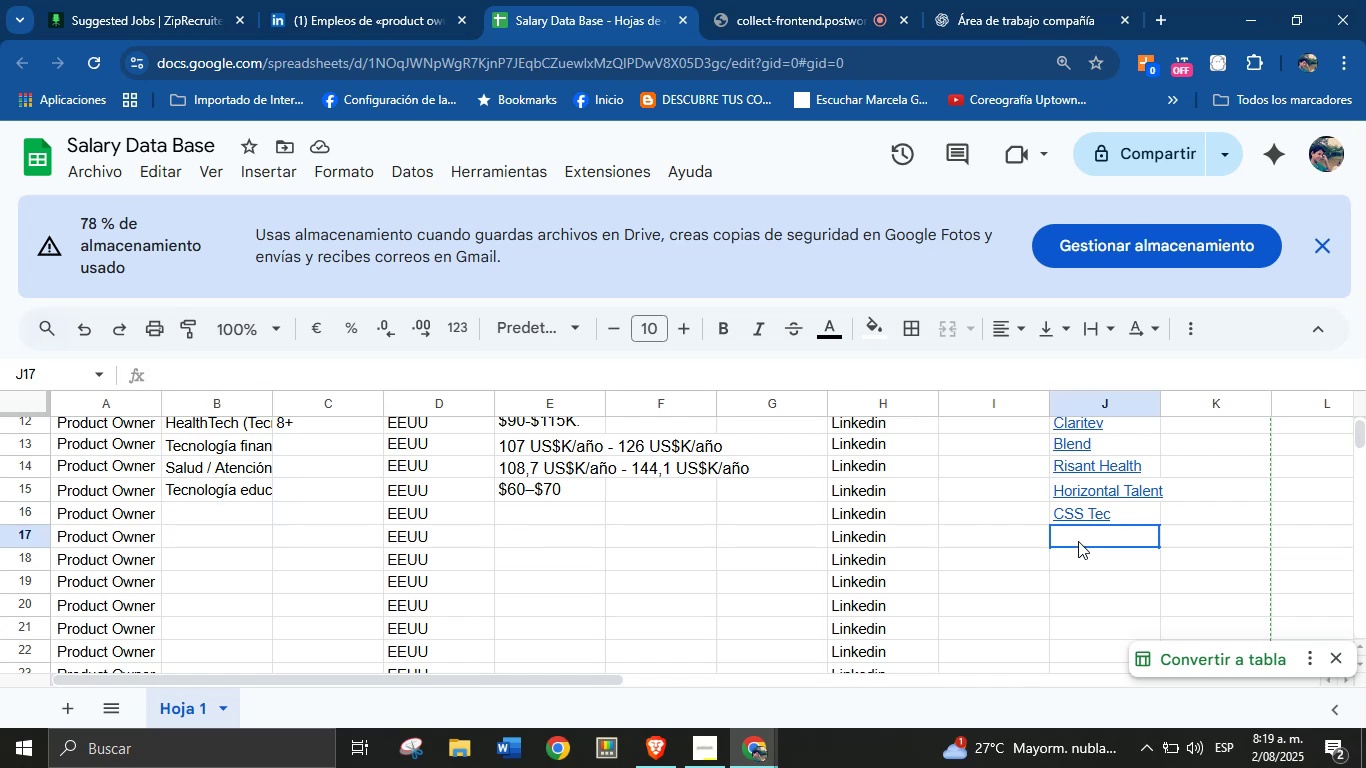 
key(Control+V)
 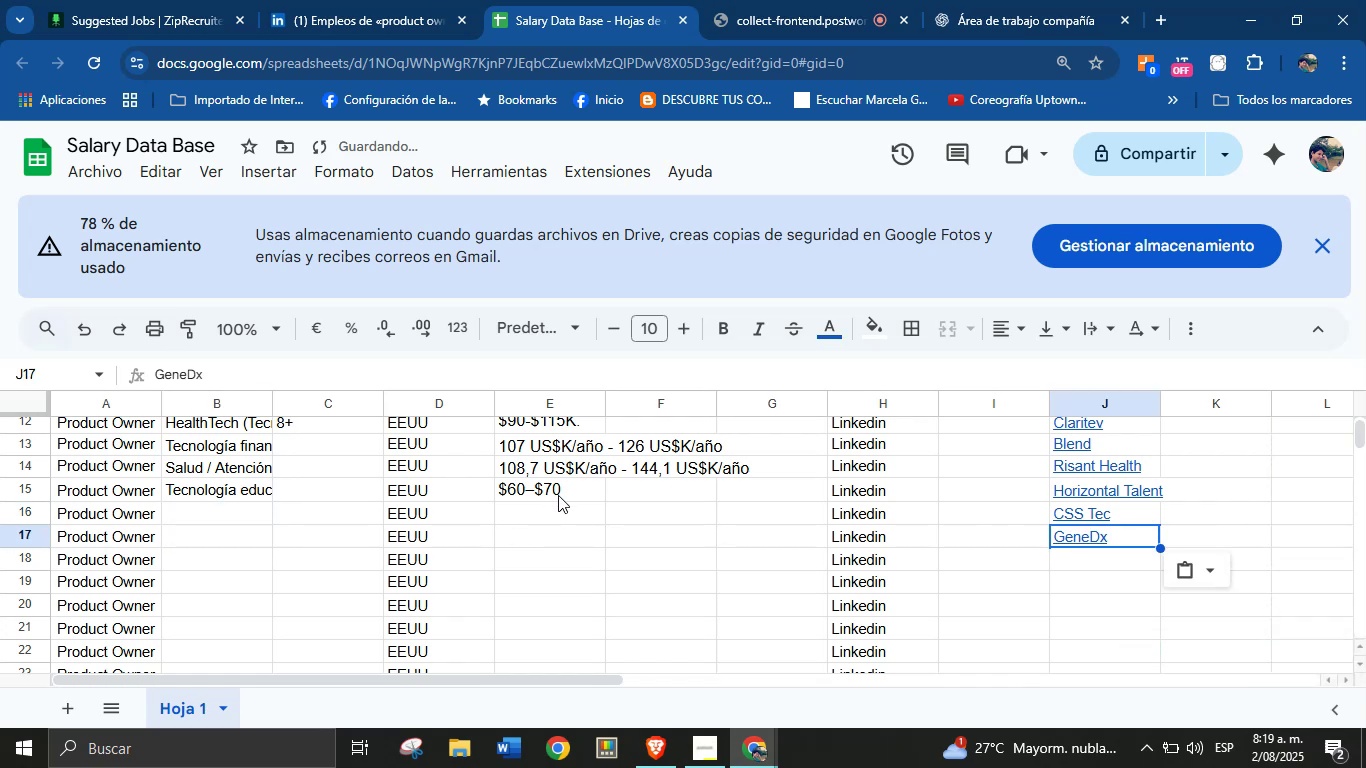 
left_click([560, 513])
 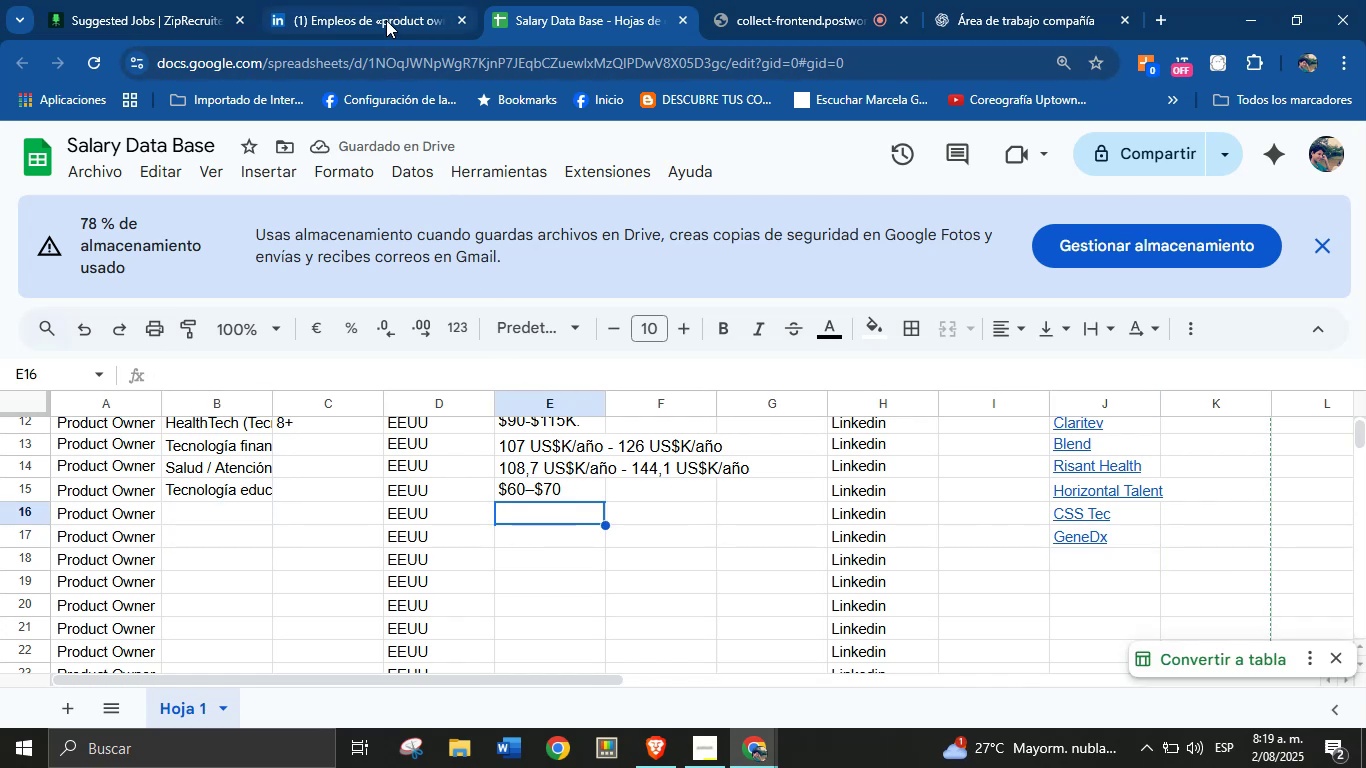 
left_click([386, 15])
 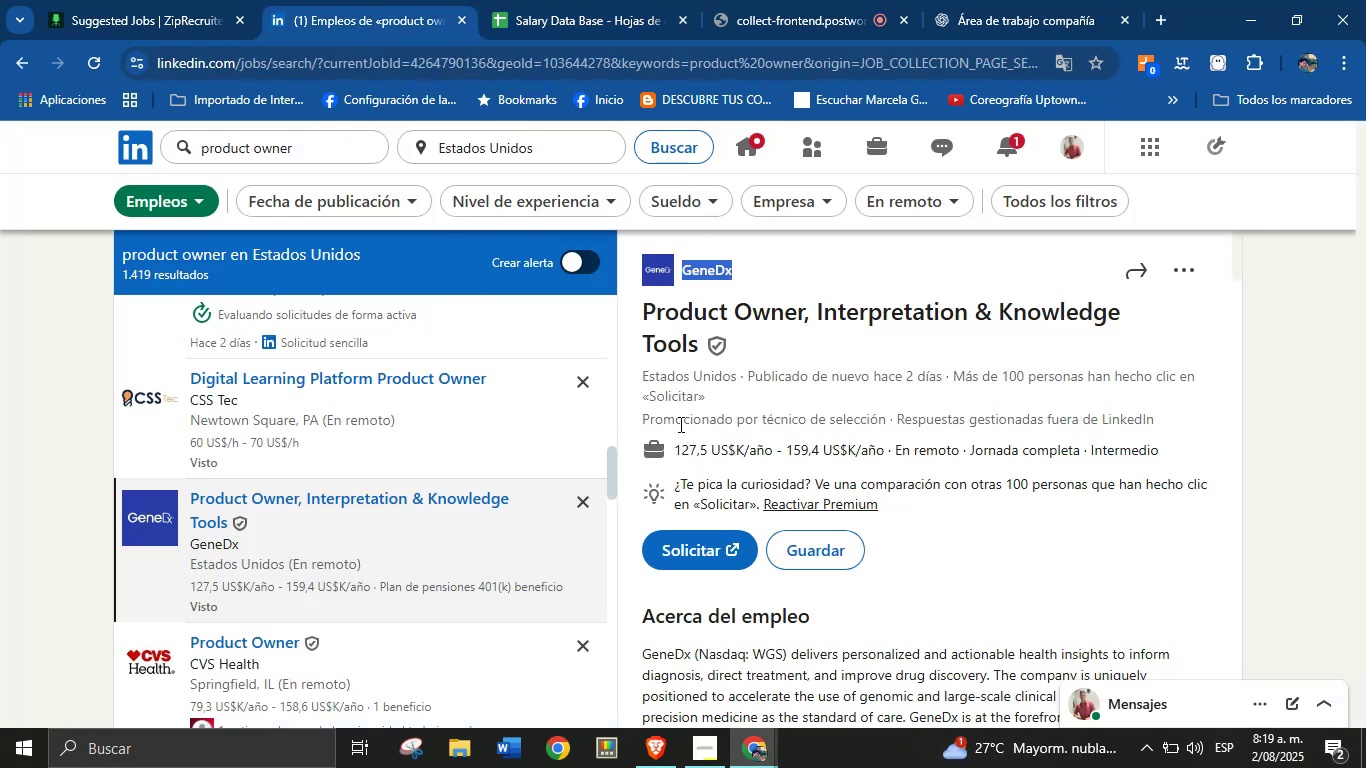 
left_click([765, 391])
 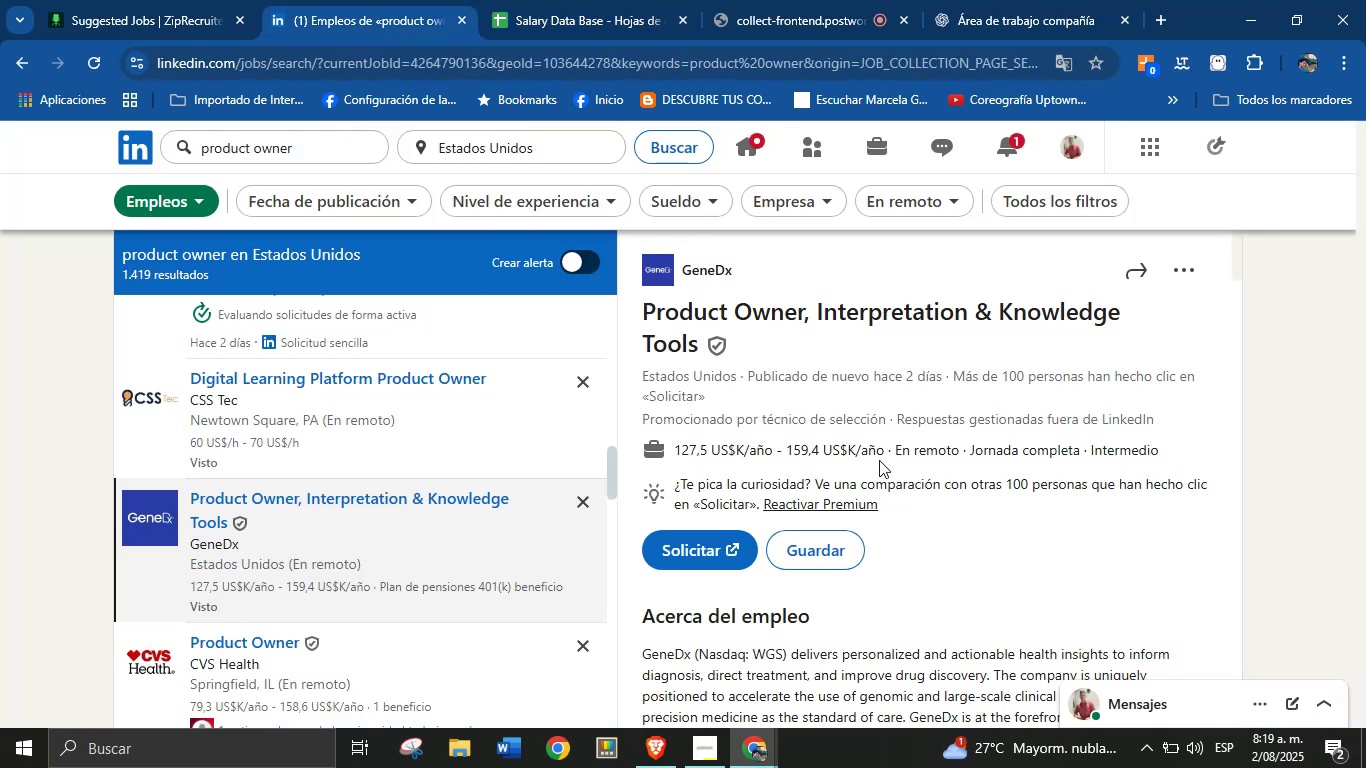 
left_click_drag(start_coordinate=[882, 453], to_coordinate=[678, 450])
 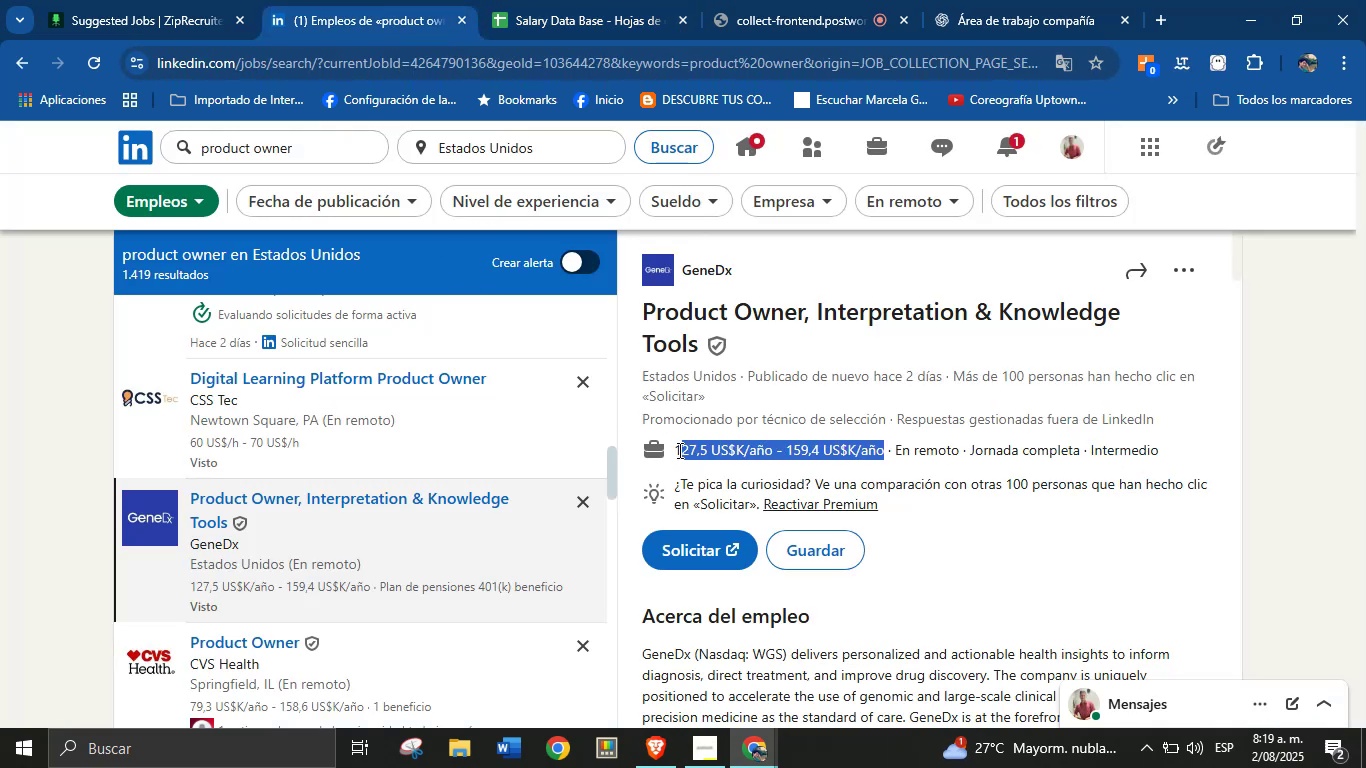 
left_click([678, 450])
 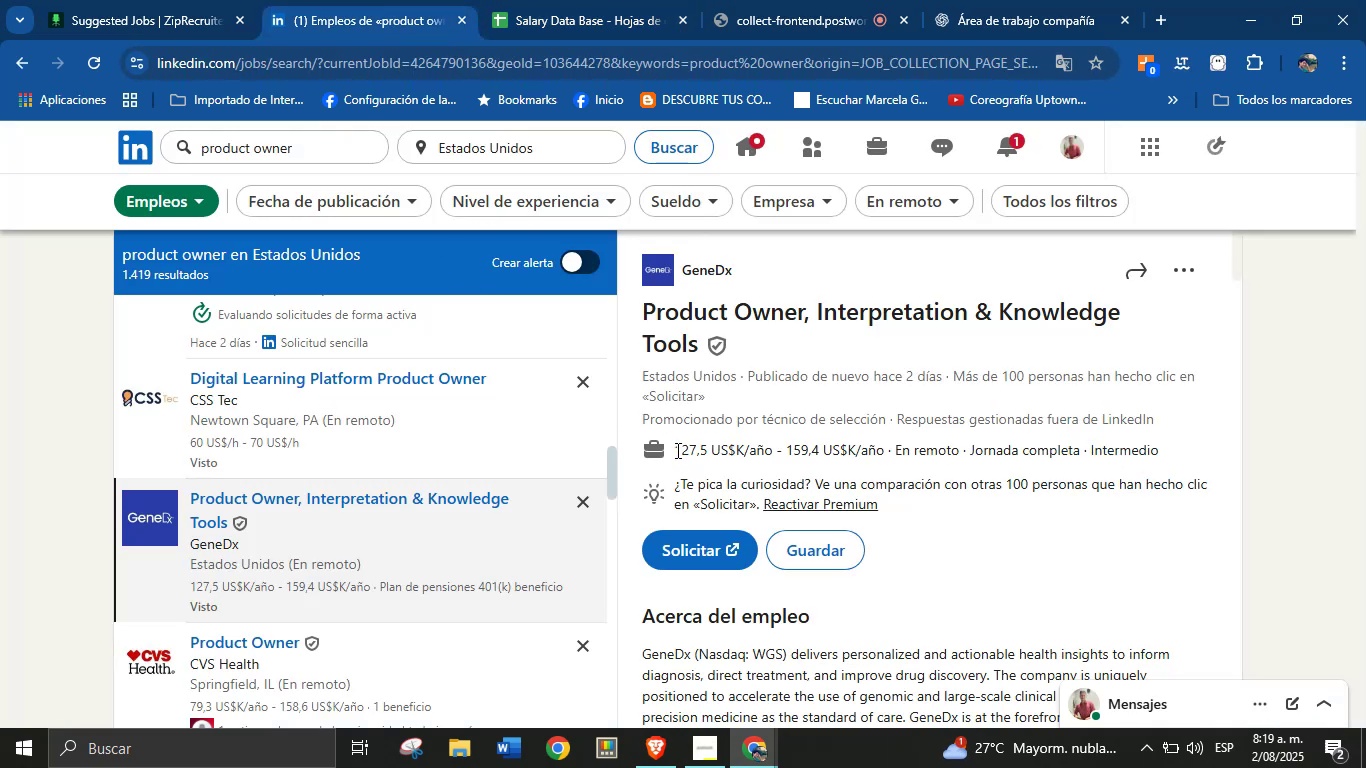 
left_click_drag(start_coordinate=[673, 450], to_coordinate=[882, 455])
 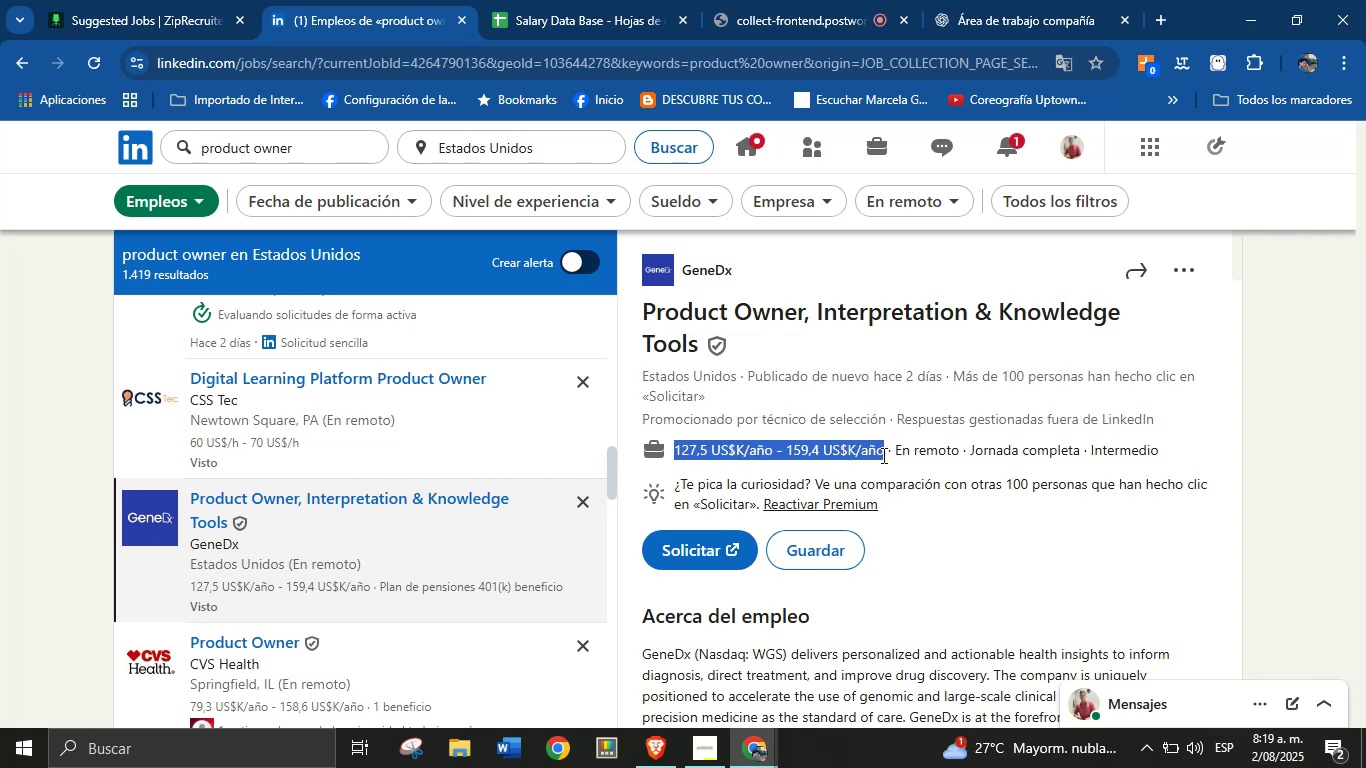 
key(Control+C)
 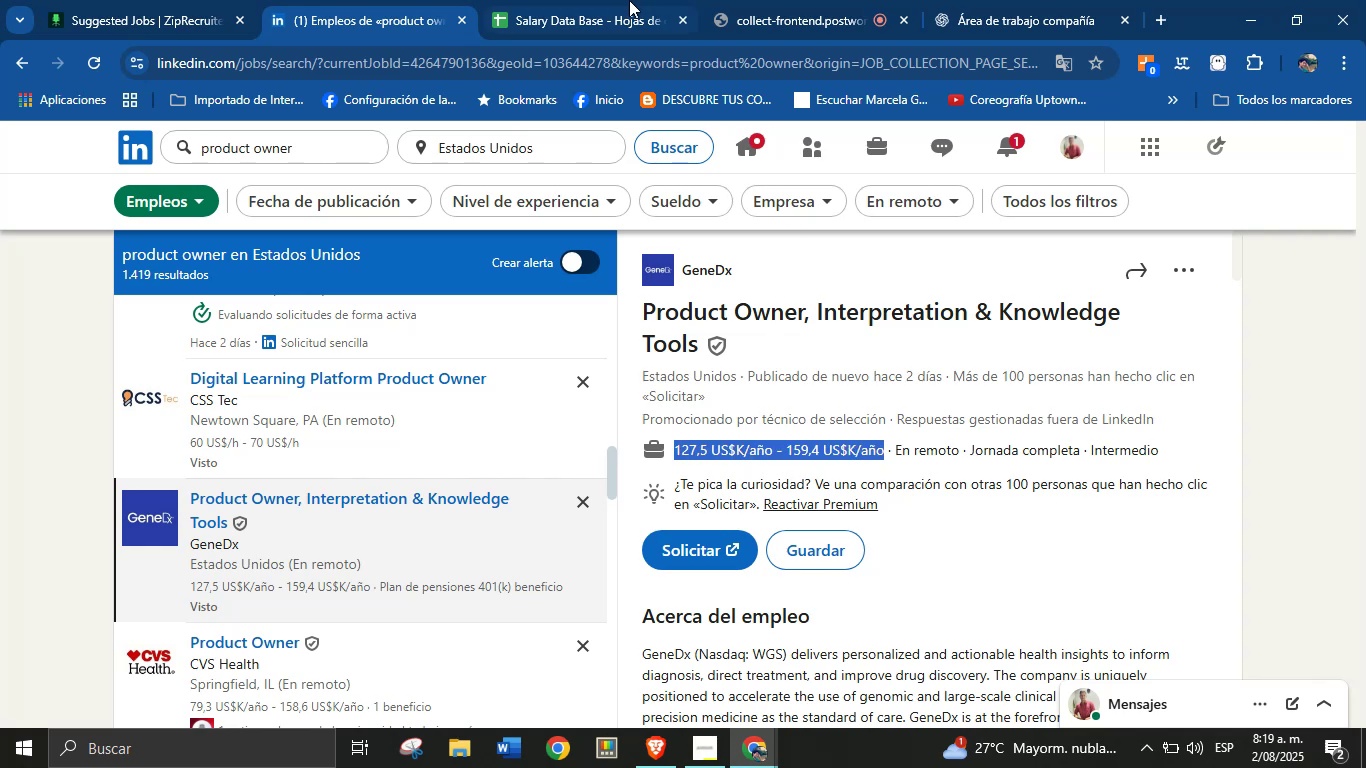 
left_click([623, 0])
 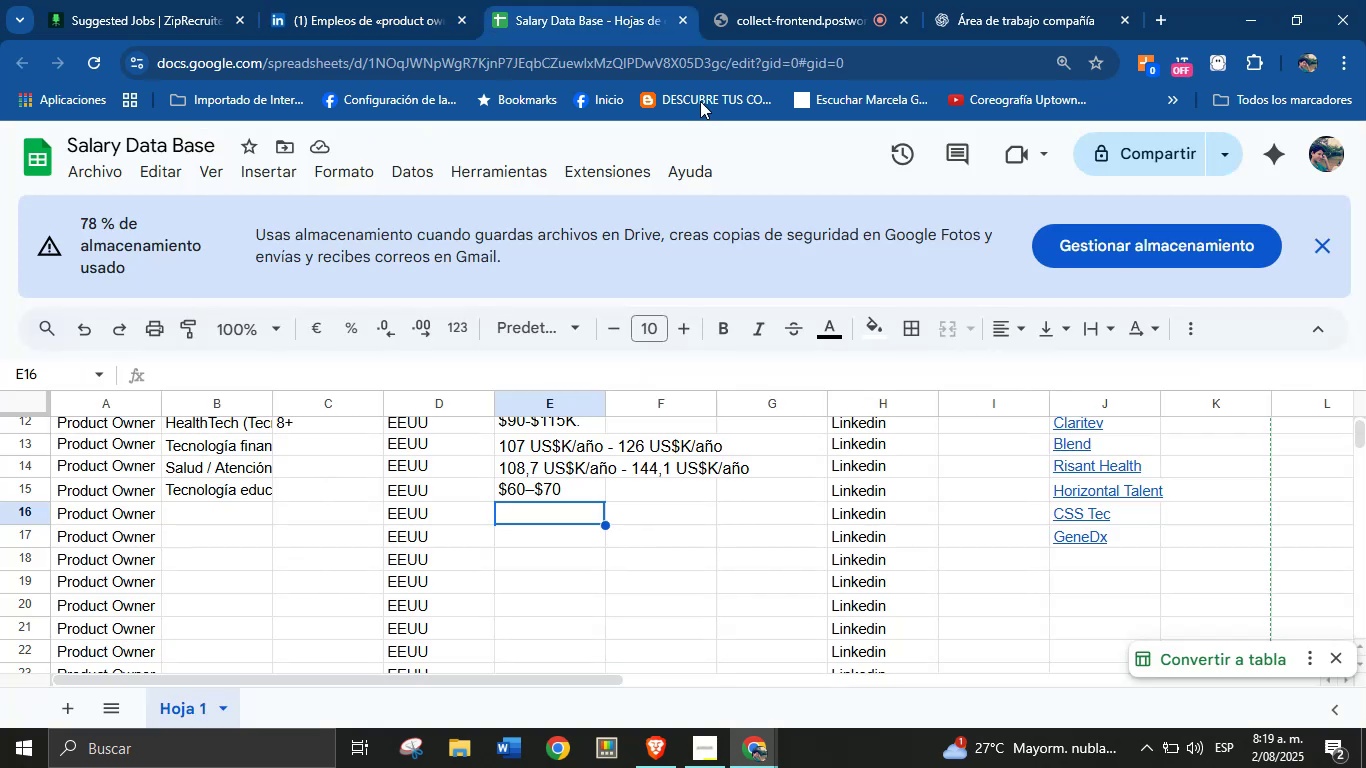 
key(Control+V)
 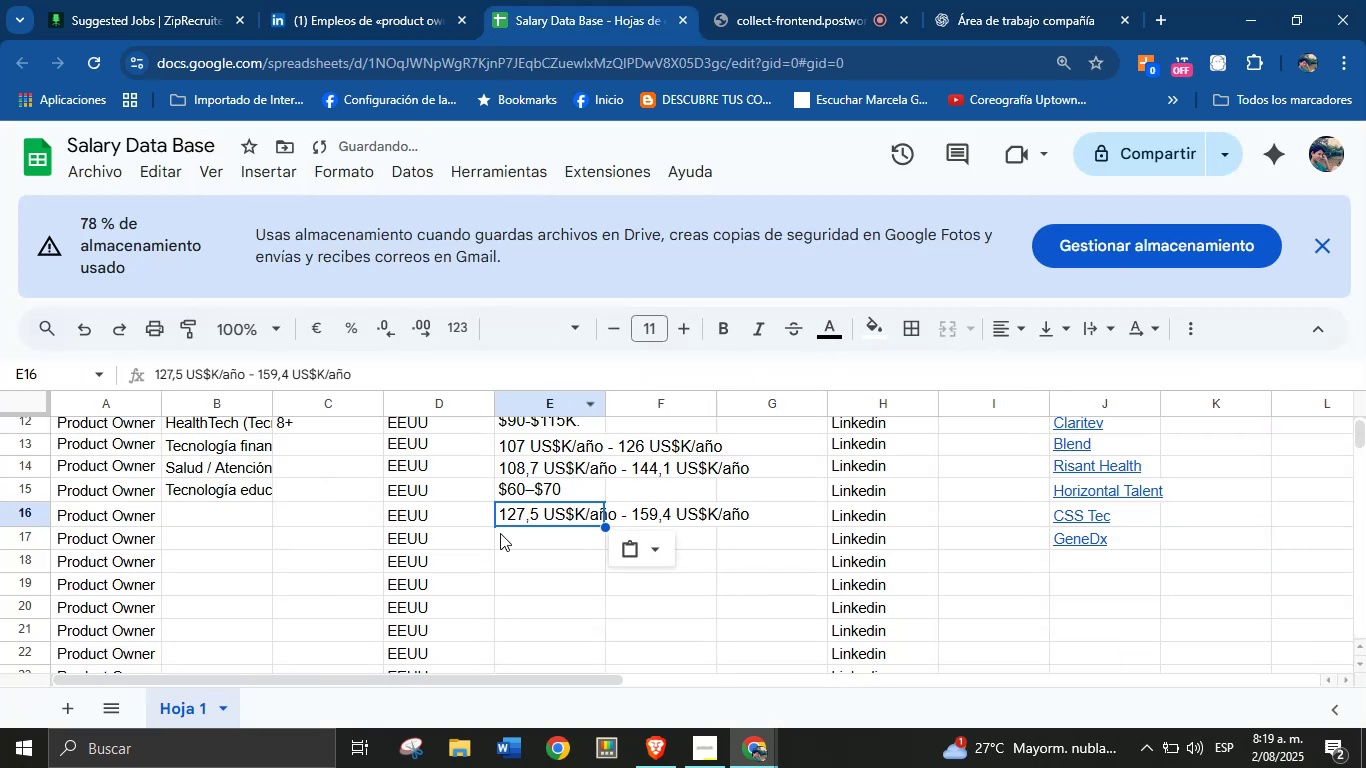 
left_click([524, 547])
 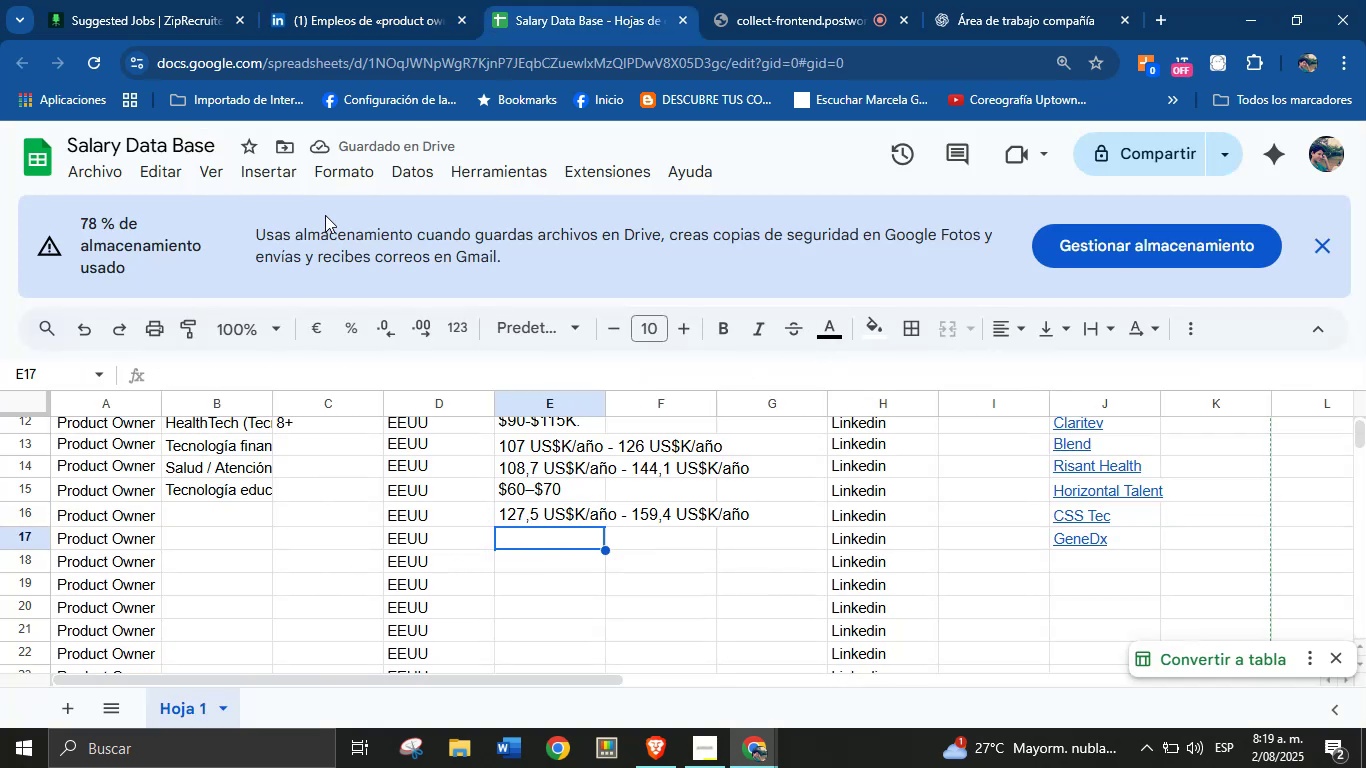 
left_click([365, 6])
 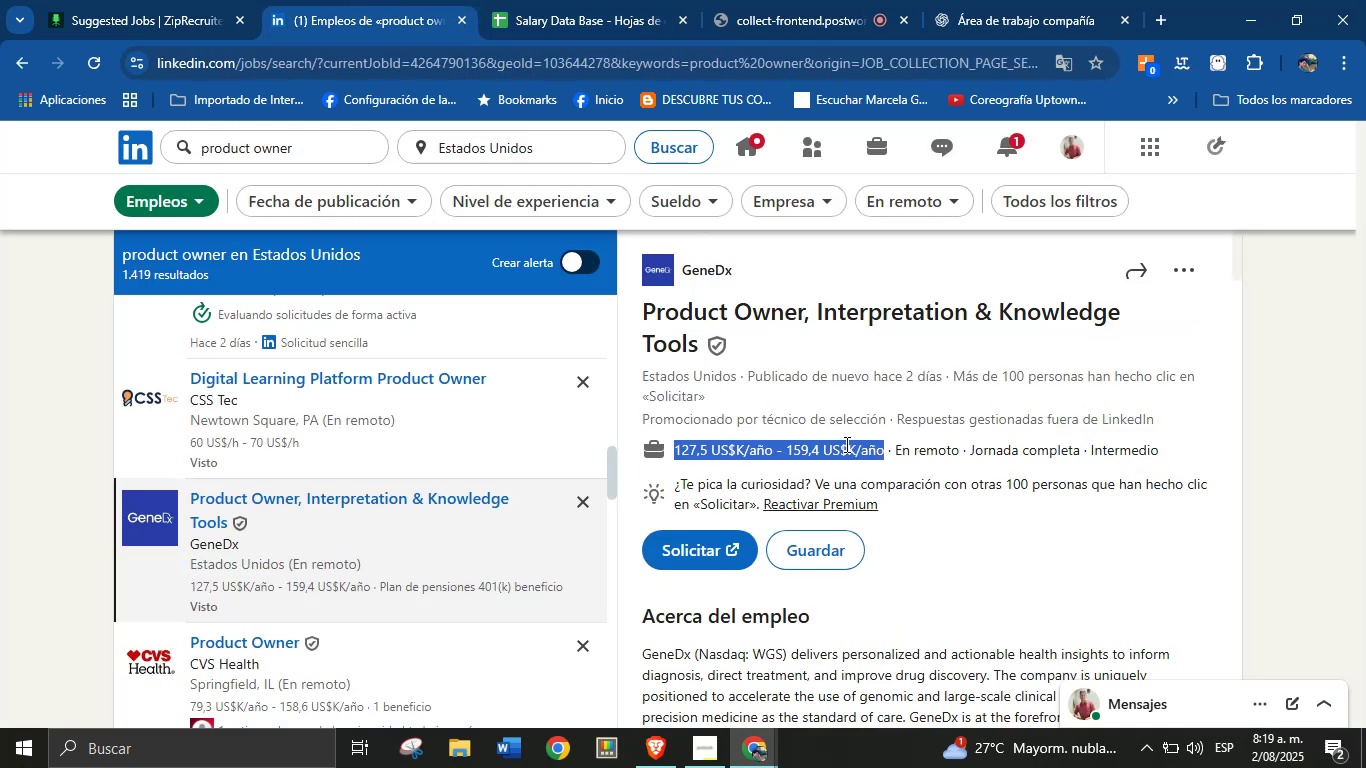 
left_click([947, 462])
 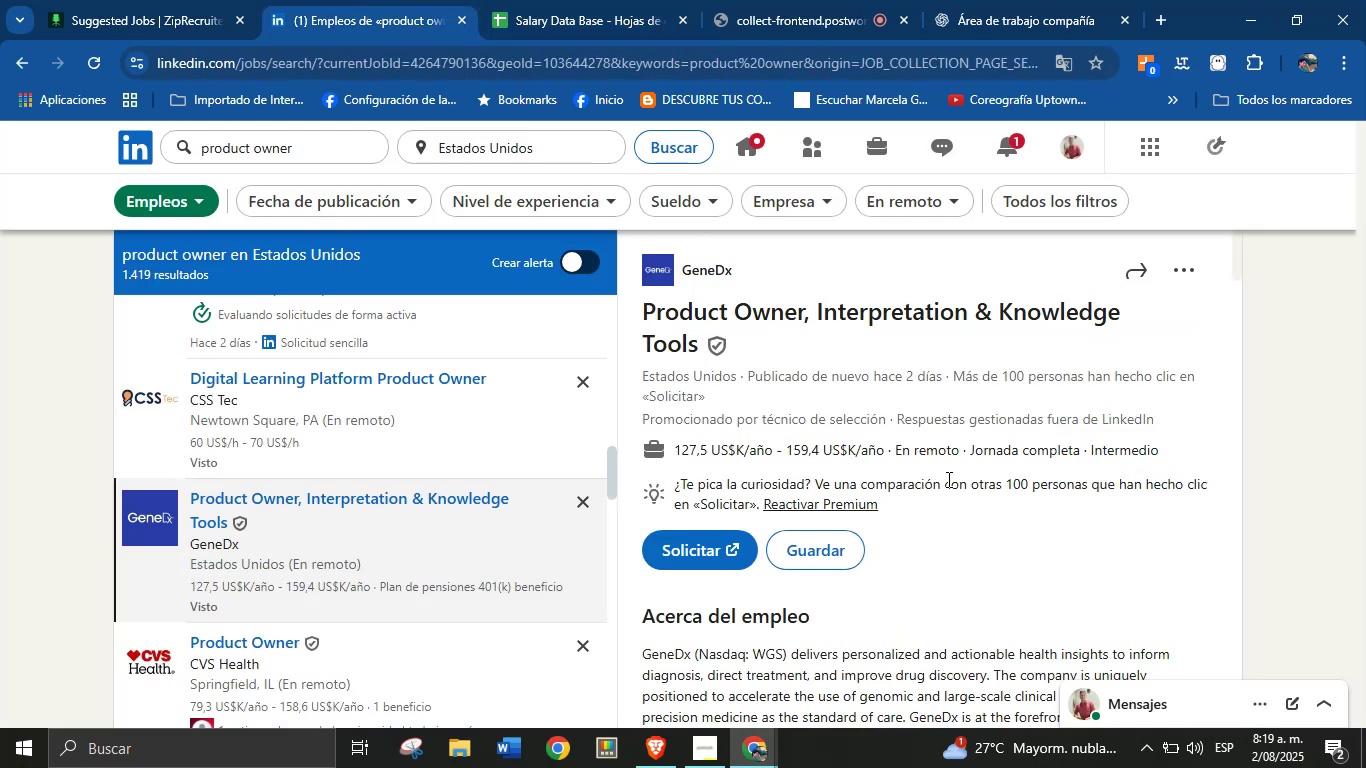 
scroll: coordinate [895, 518], scroll_direction: down, amount: 22.0
 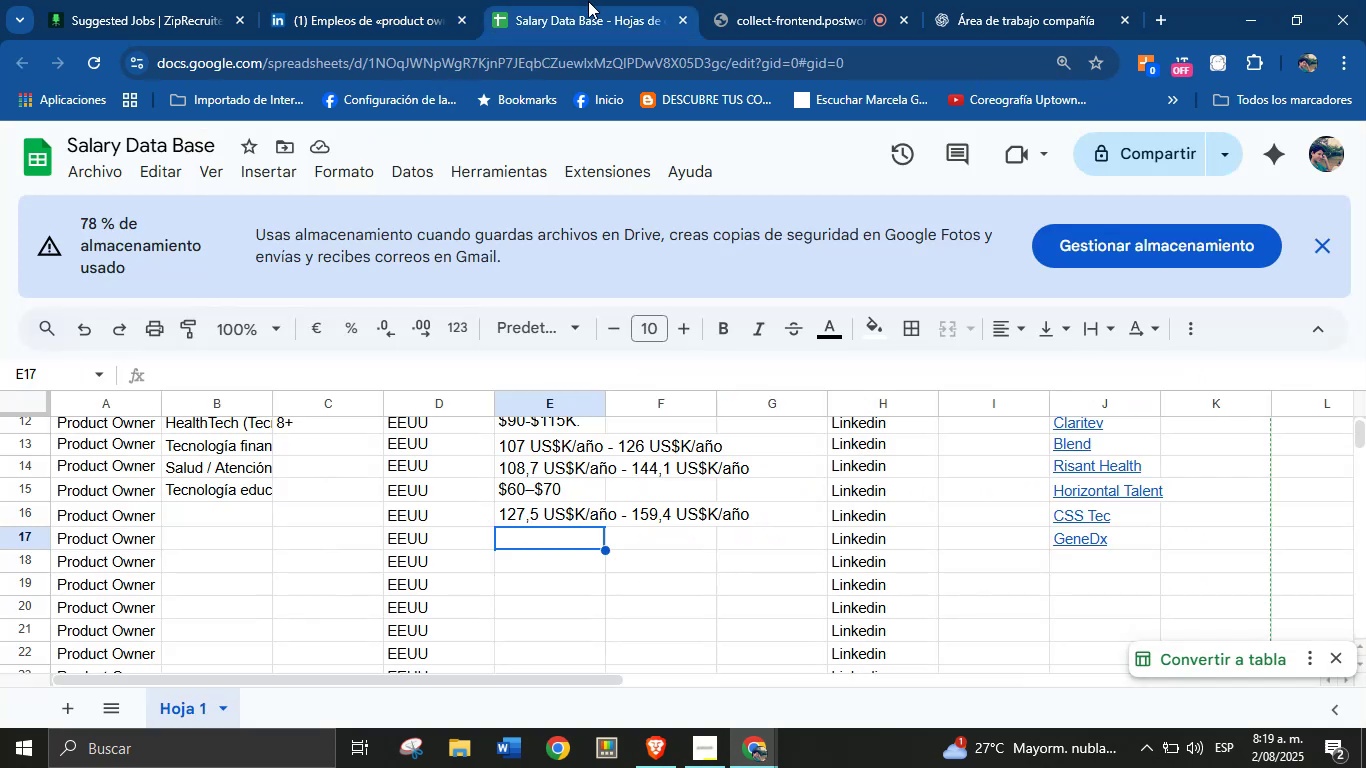 
wait(6.25)
 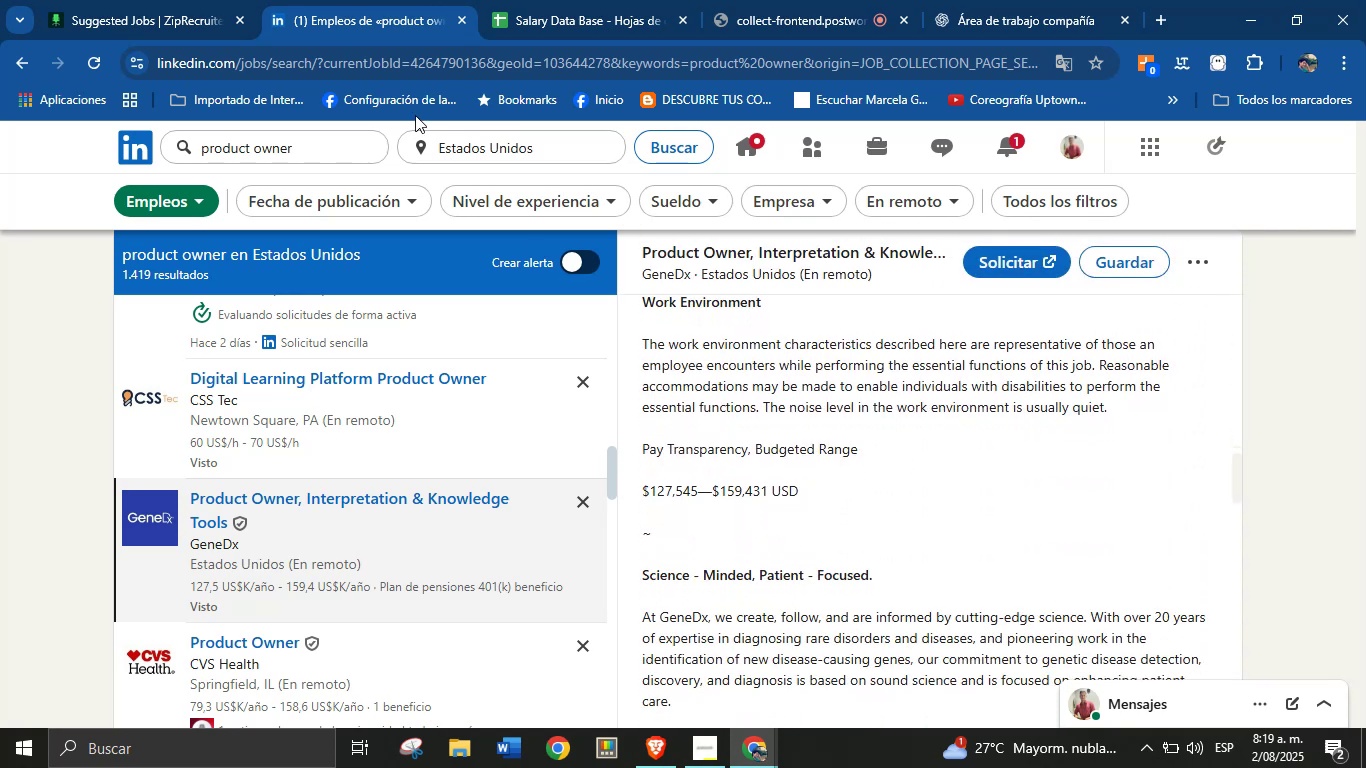 
left_click([387, 0])
 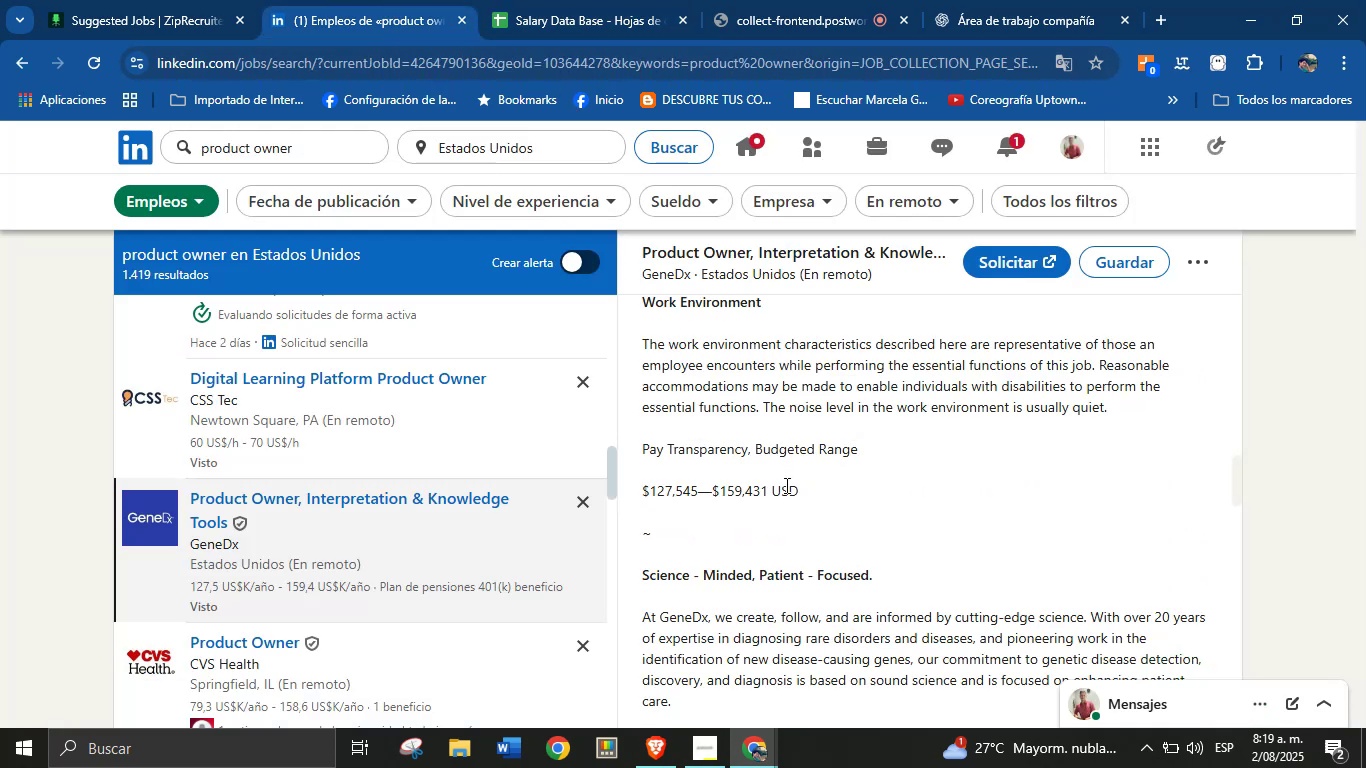 
left_click_drag(start_coordinate=[798, 492], to_coordinate=[639, 495])
 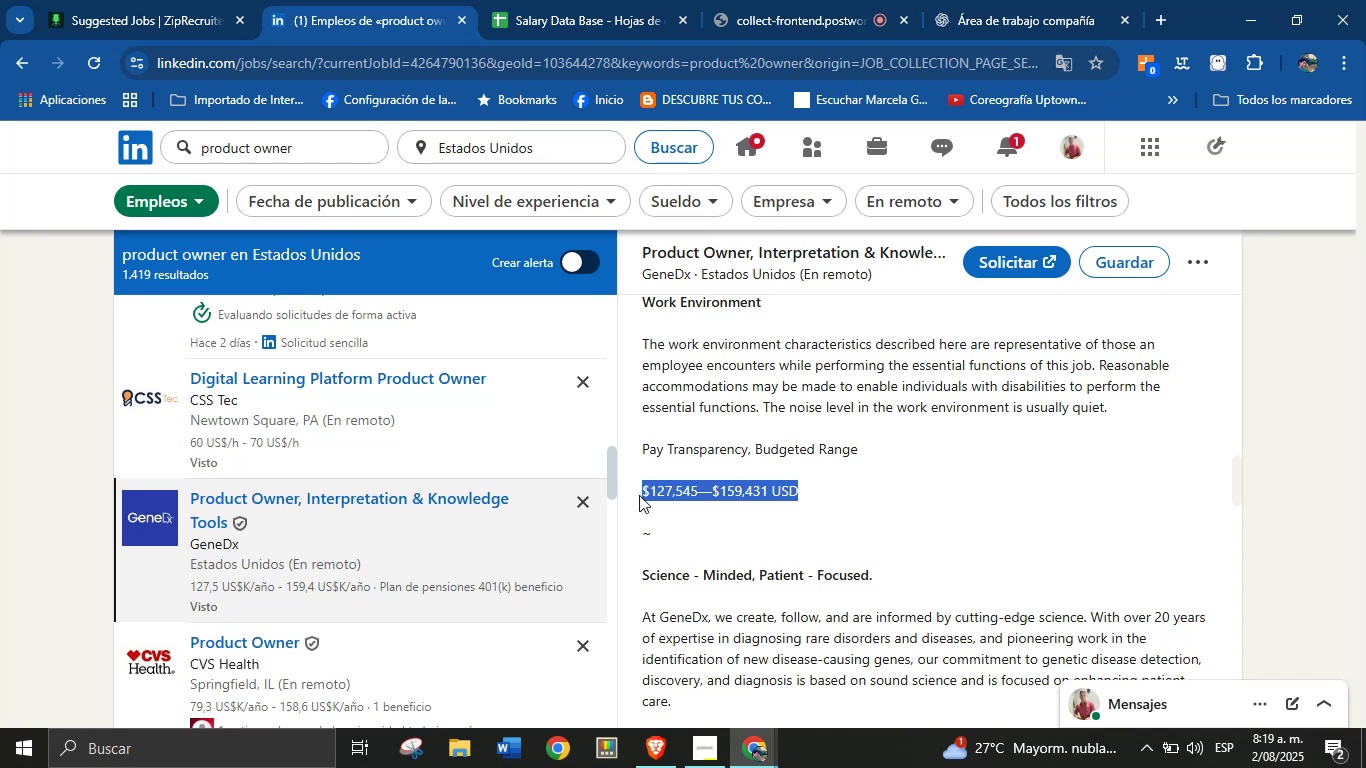 
key(Control+C)
 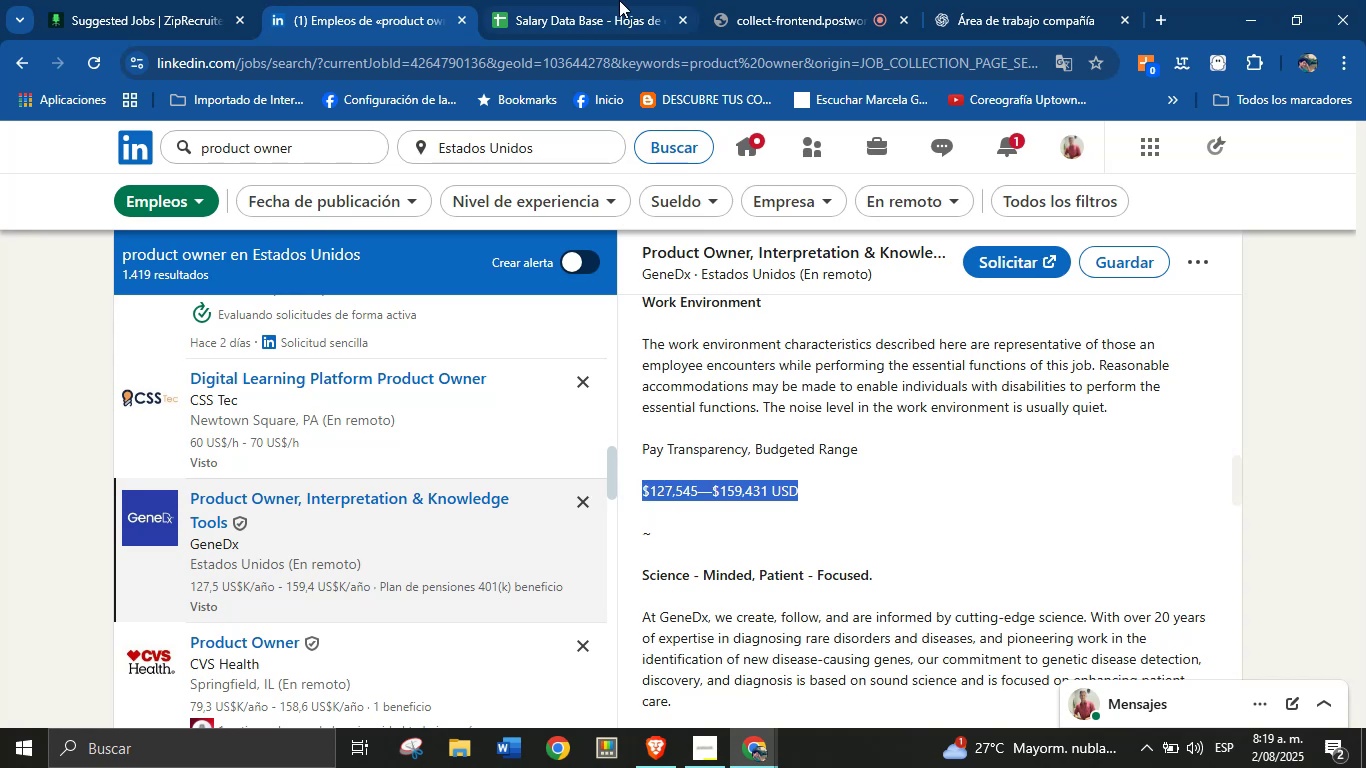 
left_click([619, 0])
 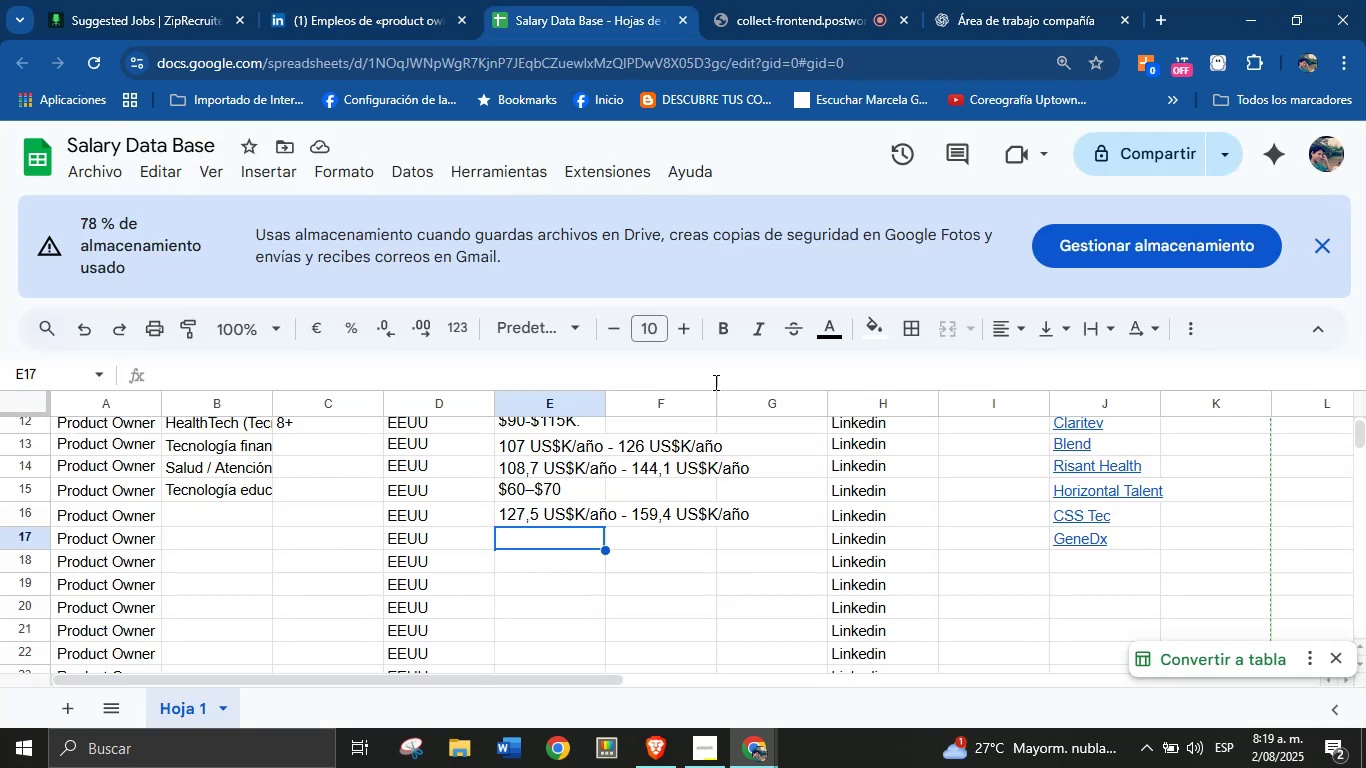 
key(Control+V)
 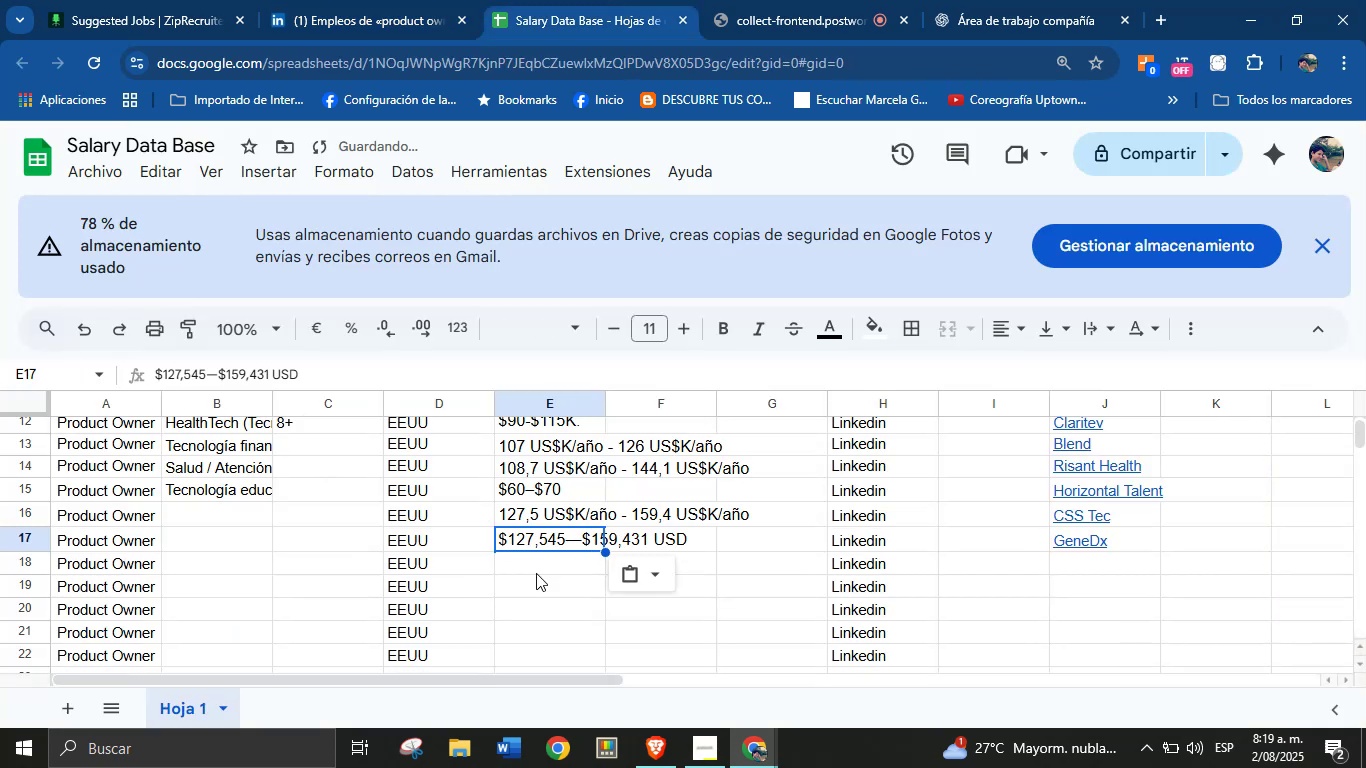 
left_click([541, 568])
 